 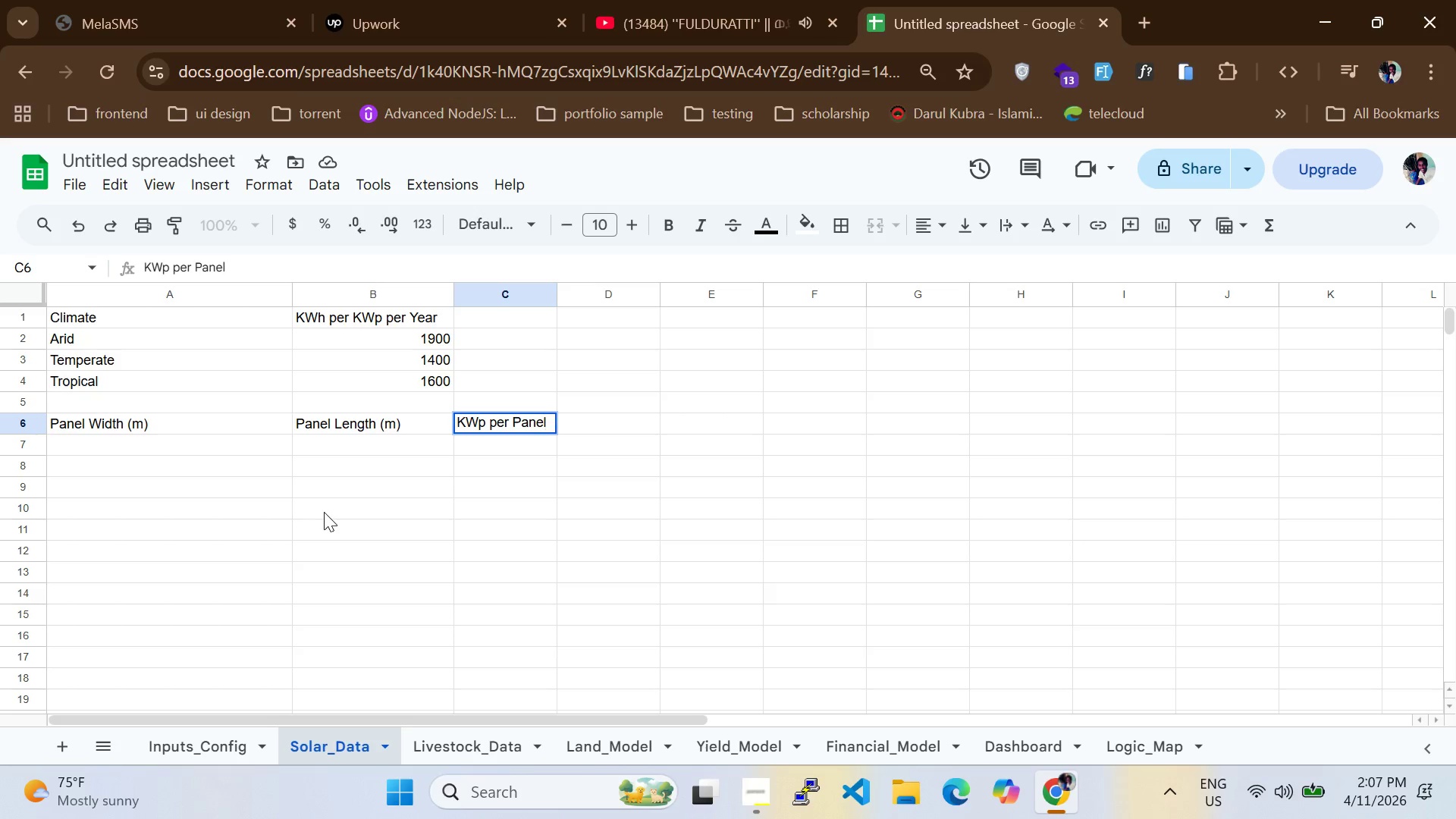 
left_click([196, 424])
 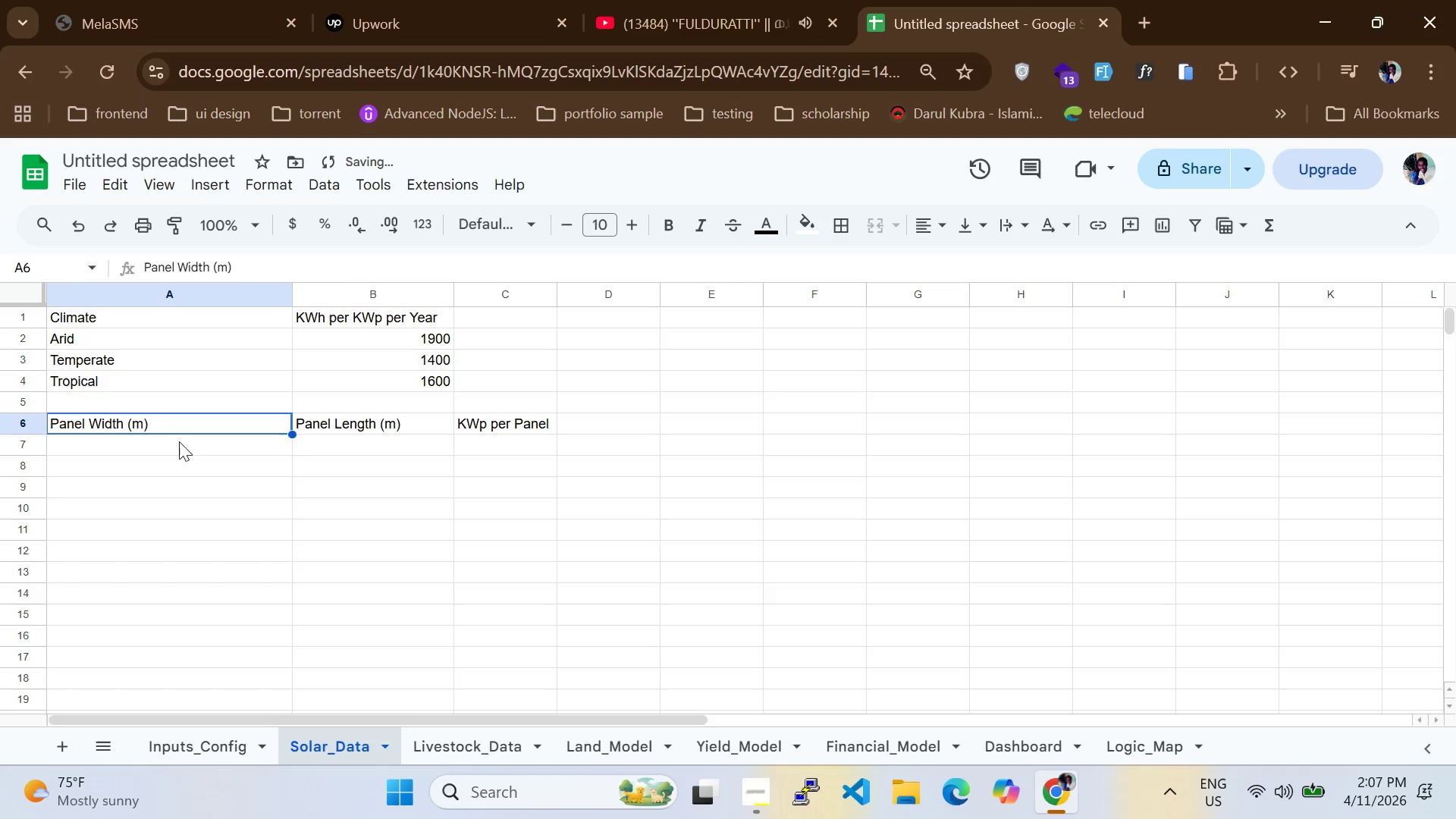 
left_click([179, 441])
 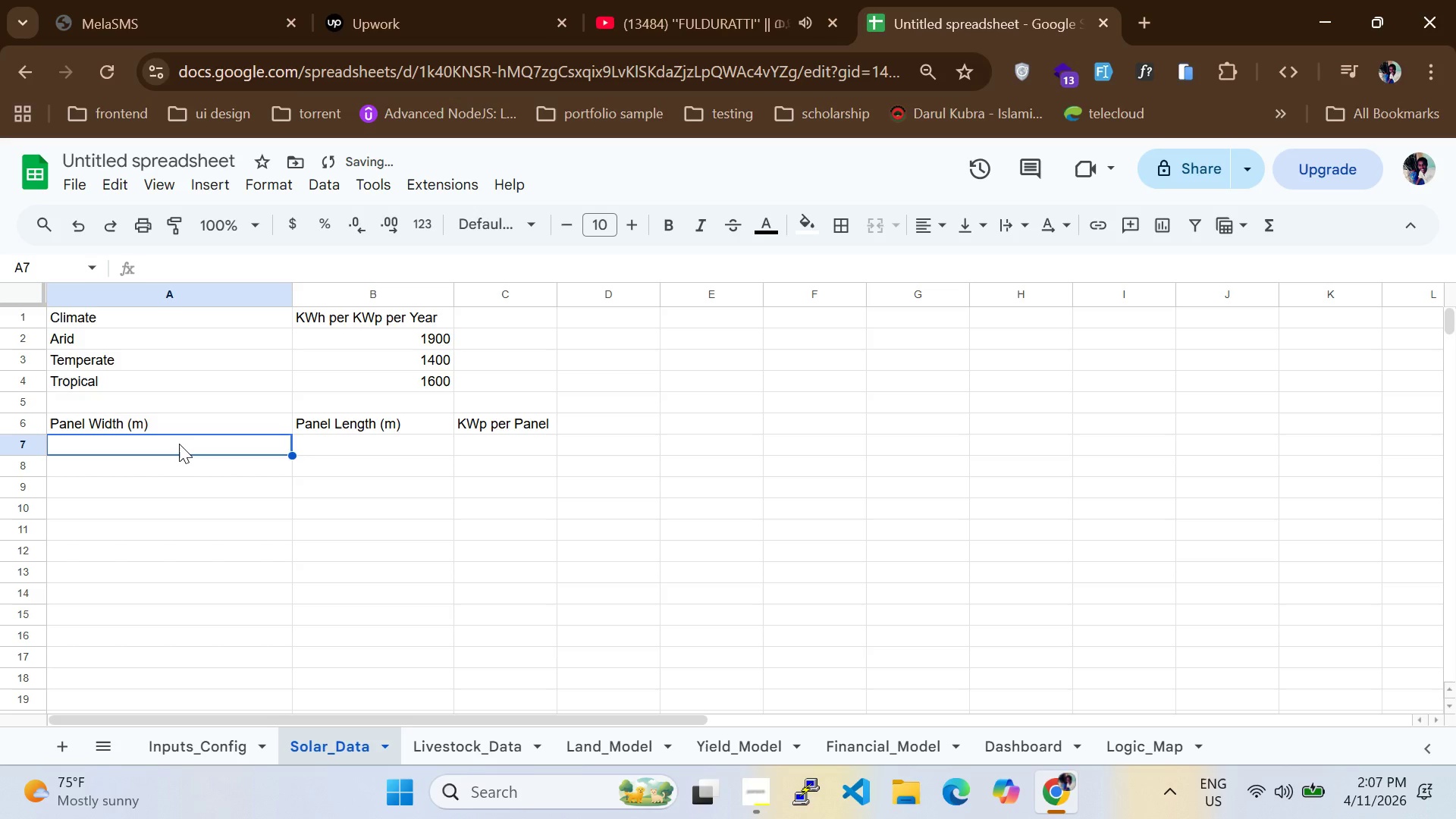 
key(1)
 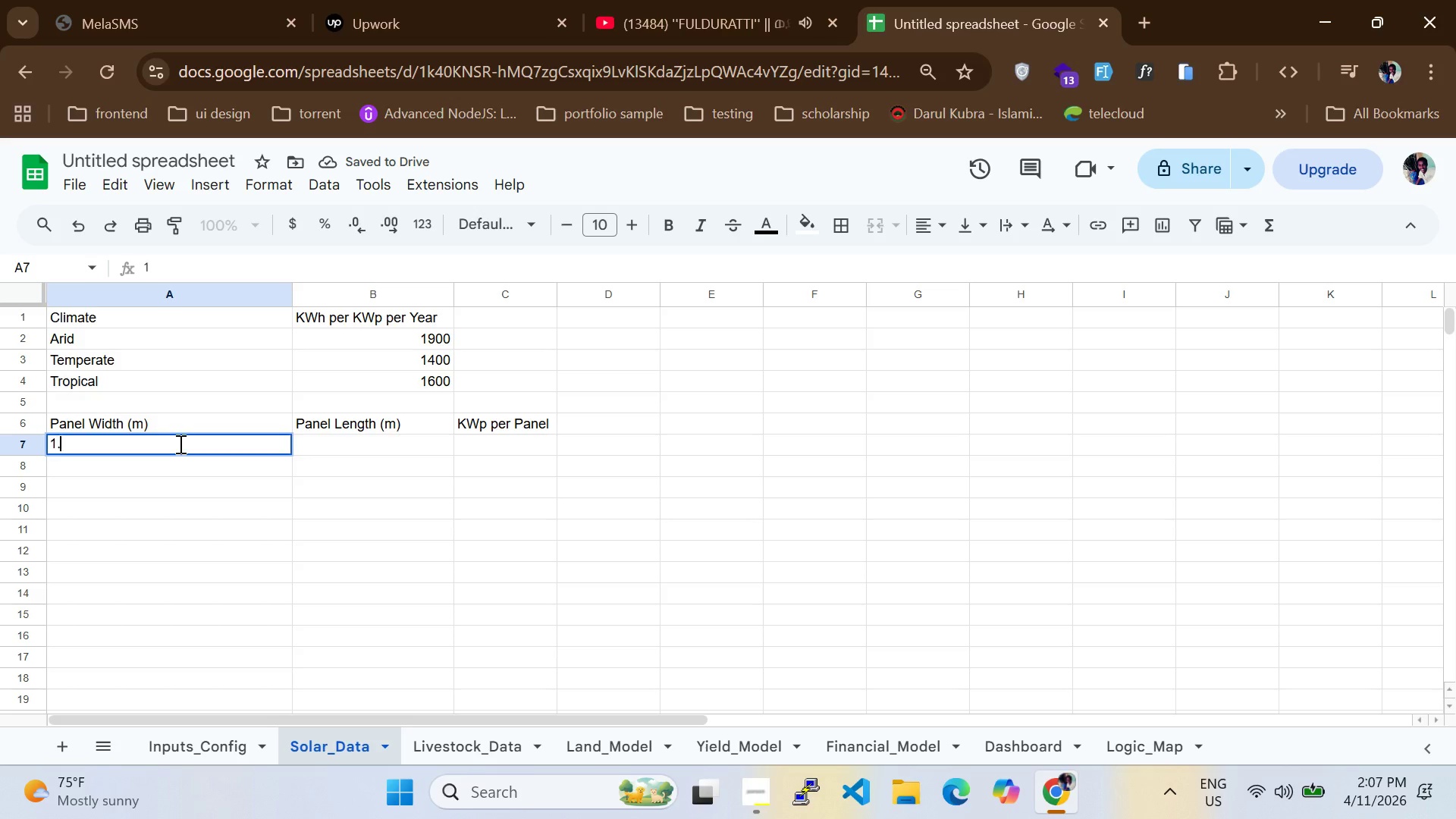 
key(Period)
 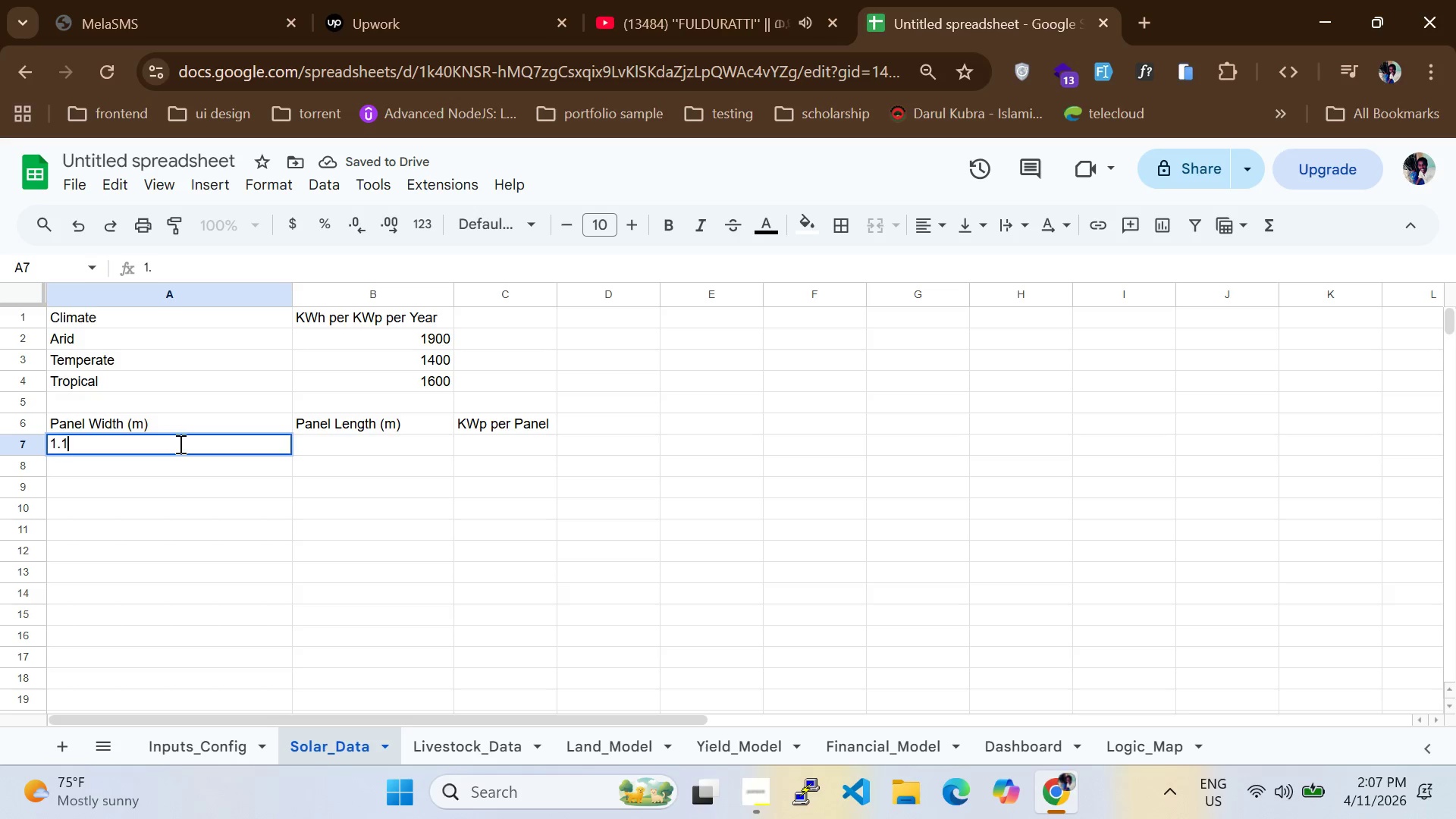 
key(1)
 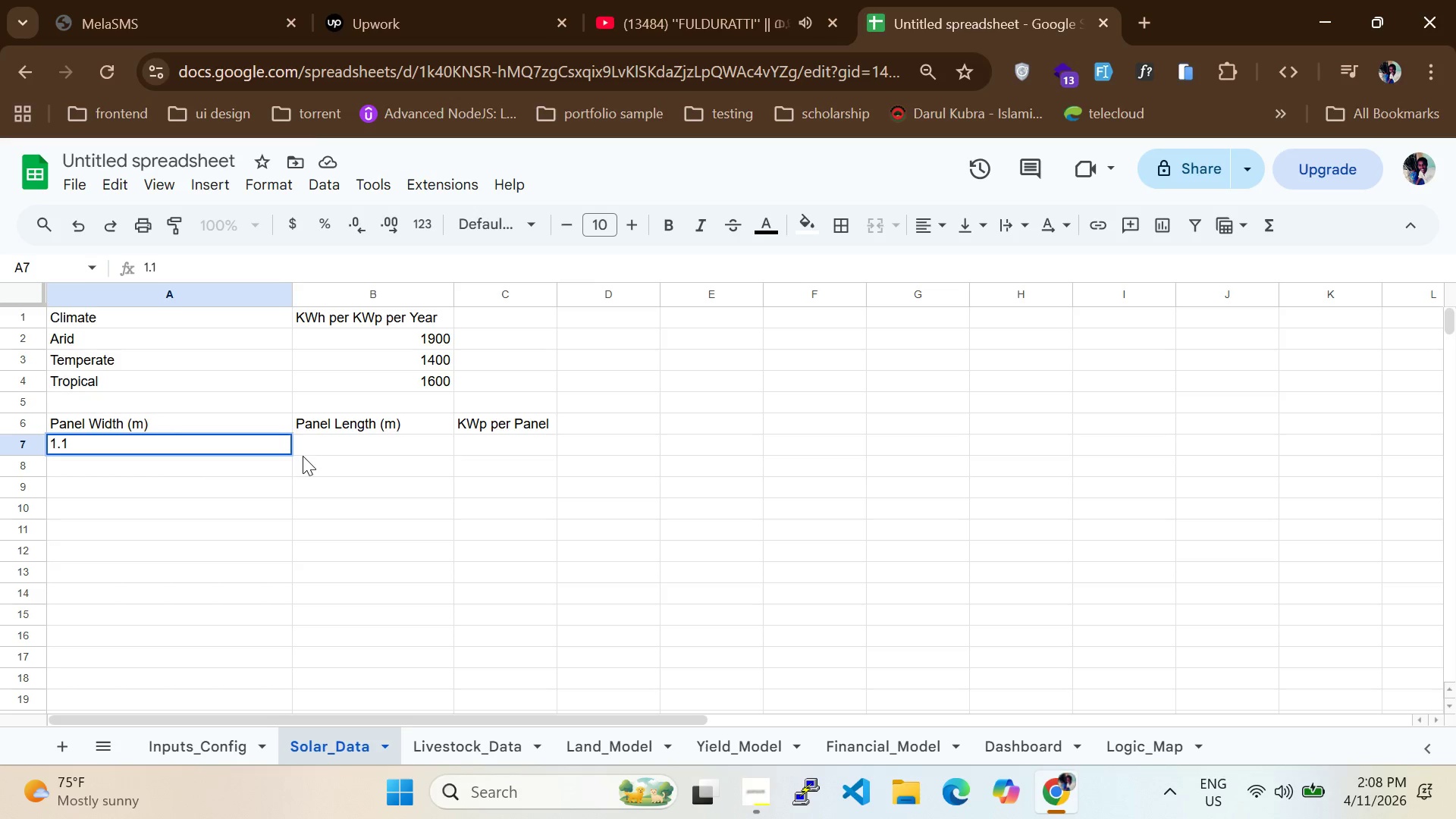 
key(2)
 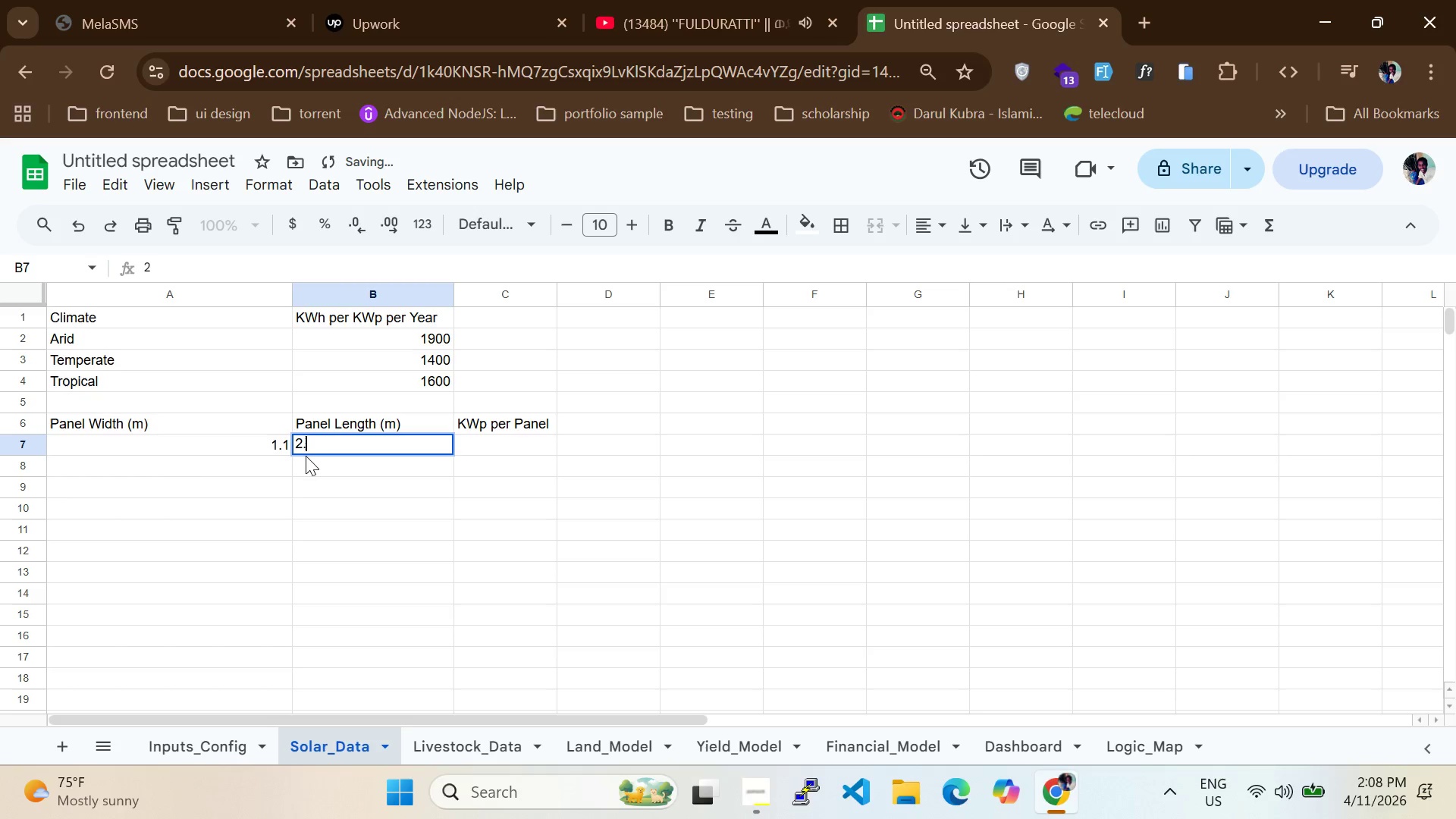 
key(Period)
 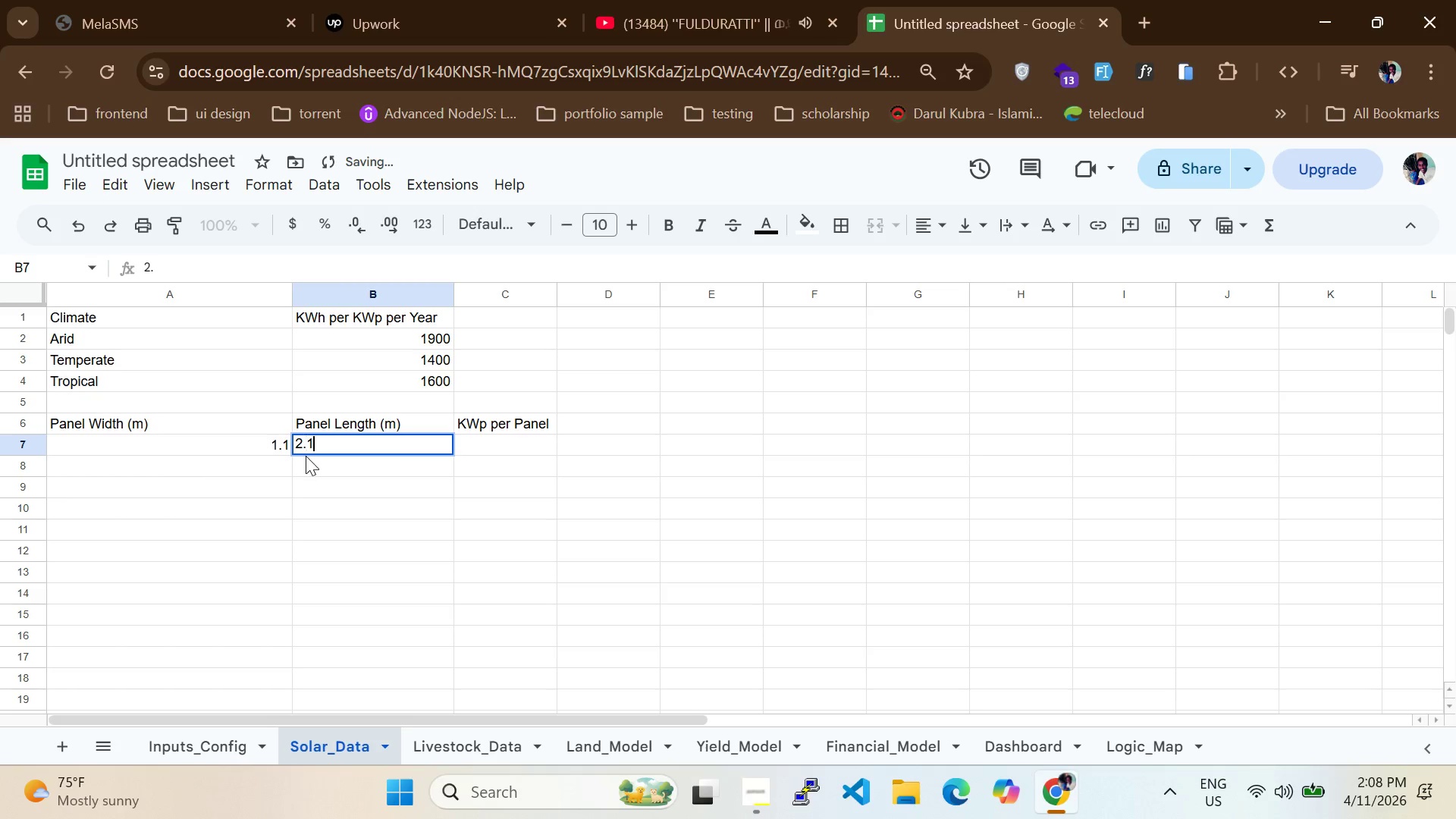 
key(1)
 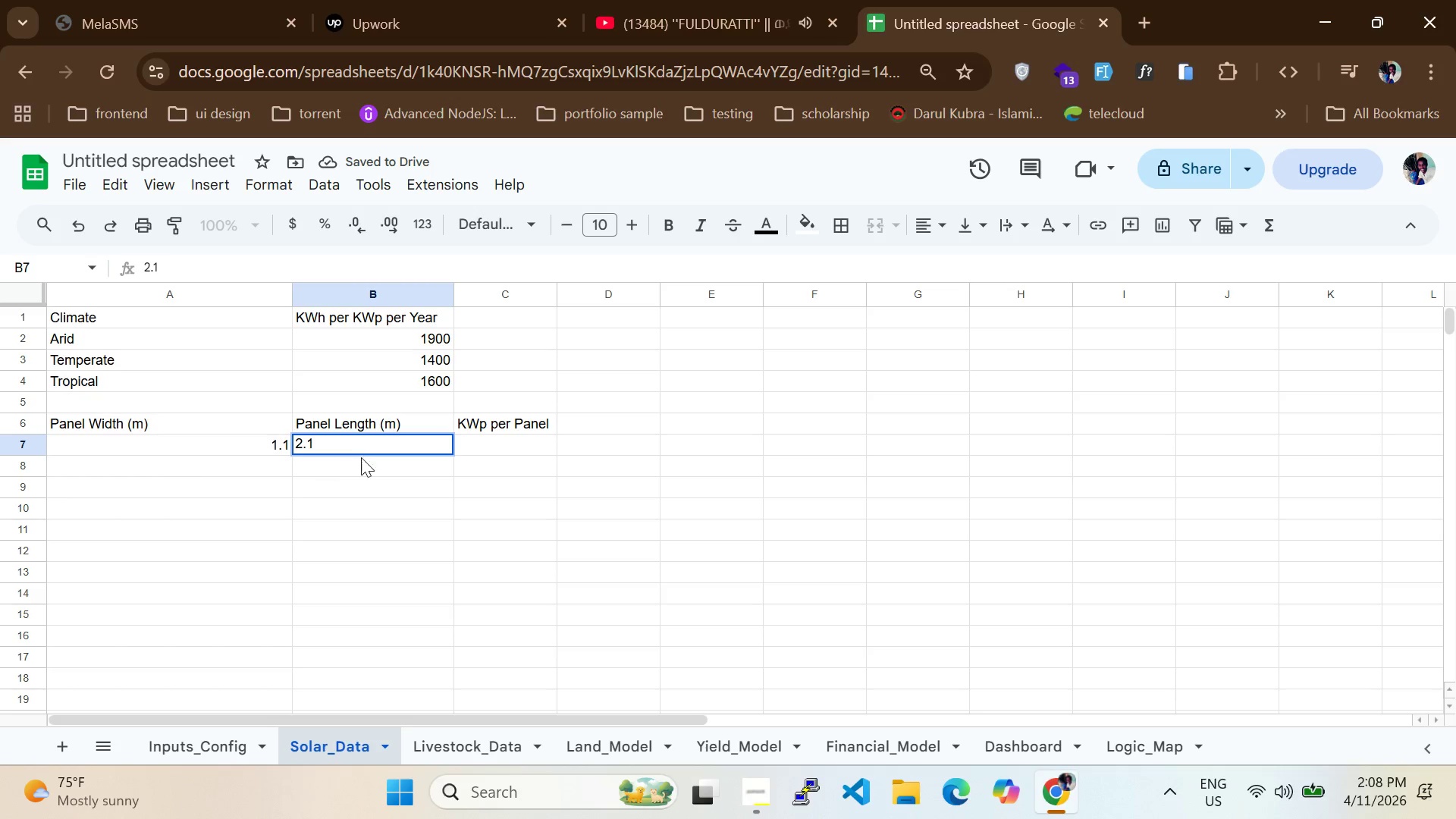 
left_click([481, 448])
 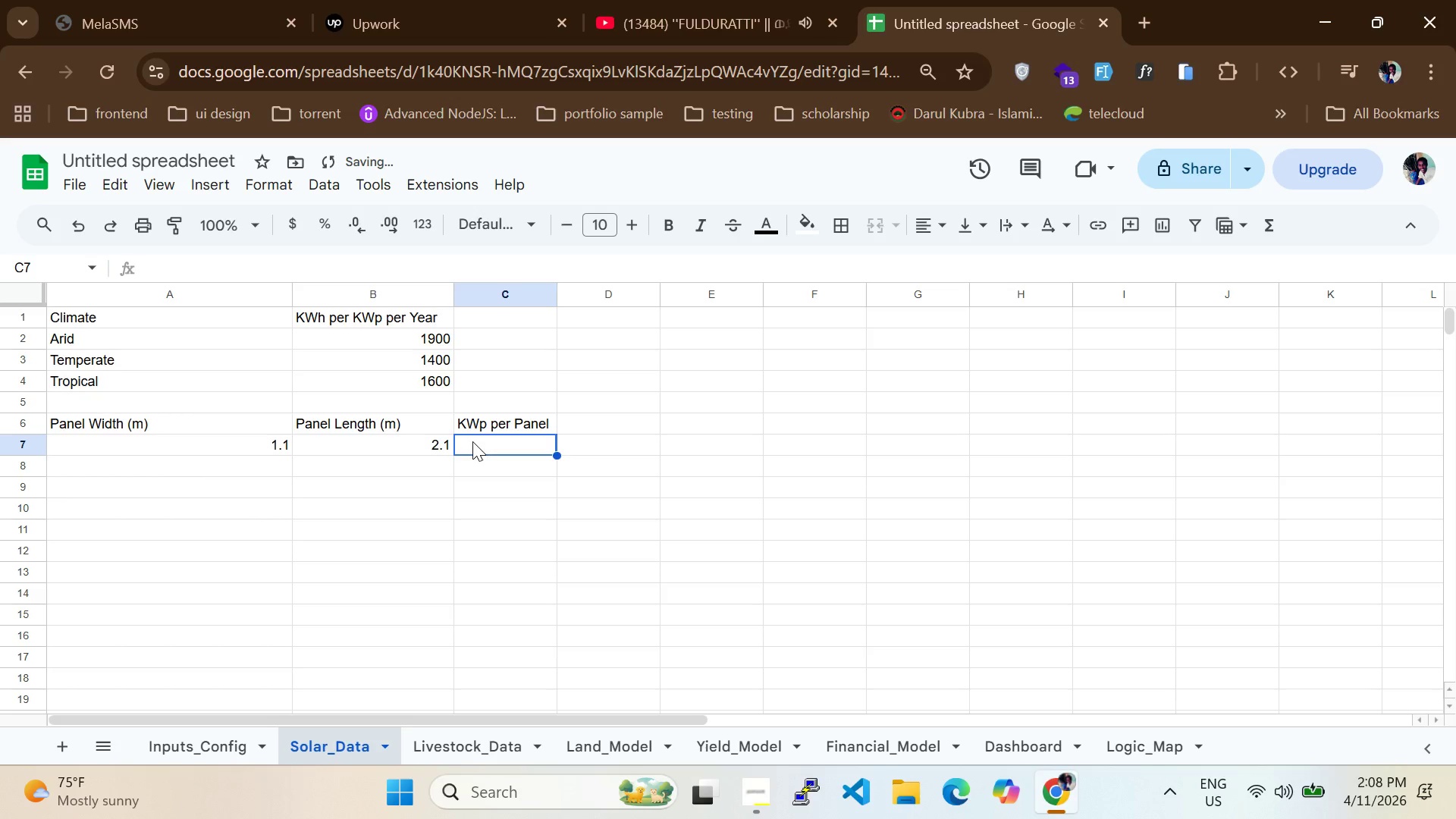 
type(0.55)
 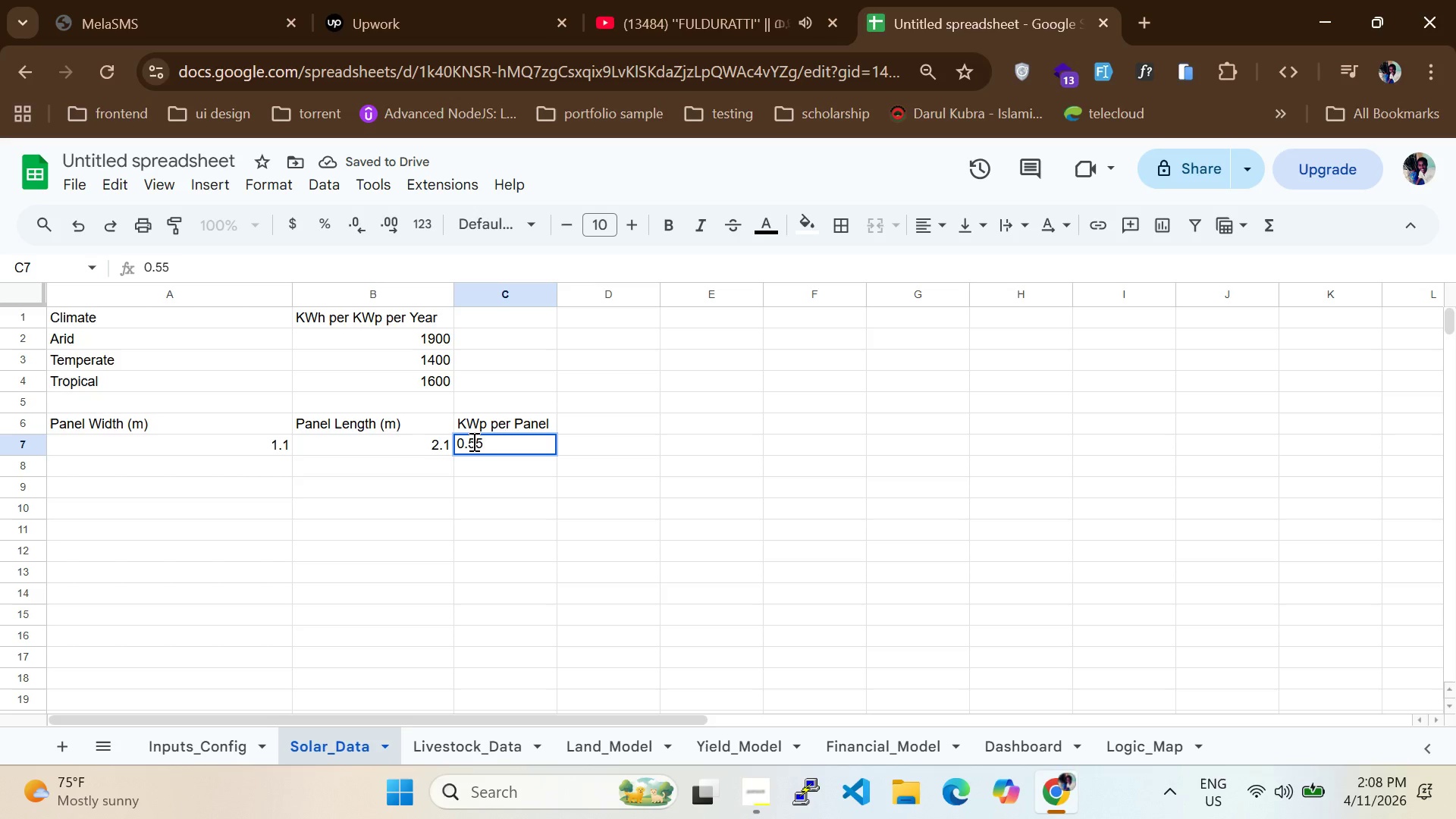 
left_click([457, 557])
 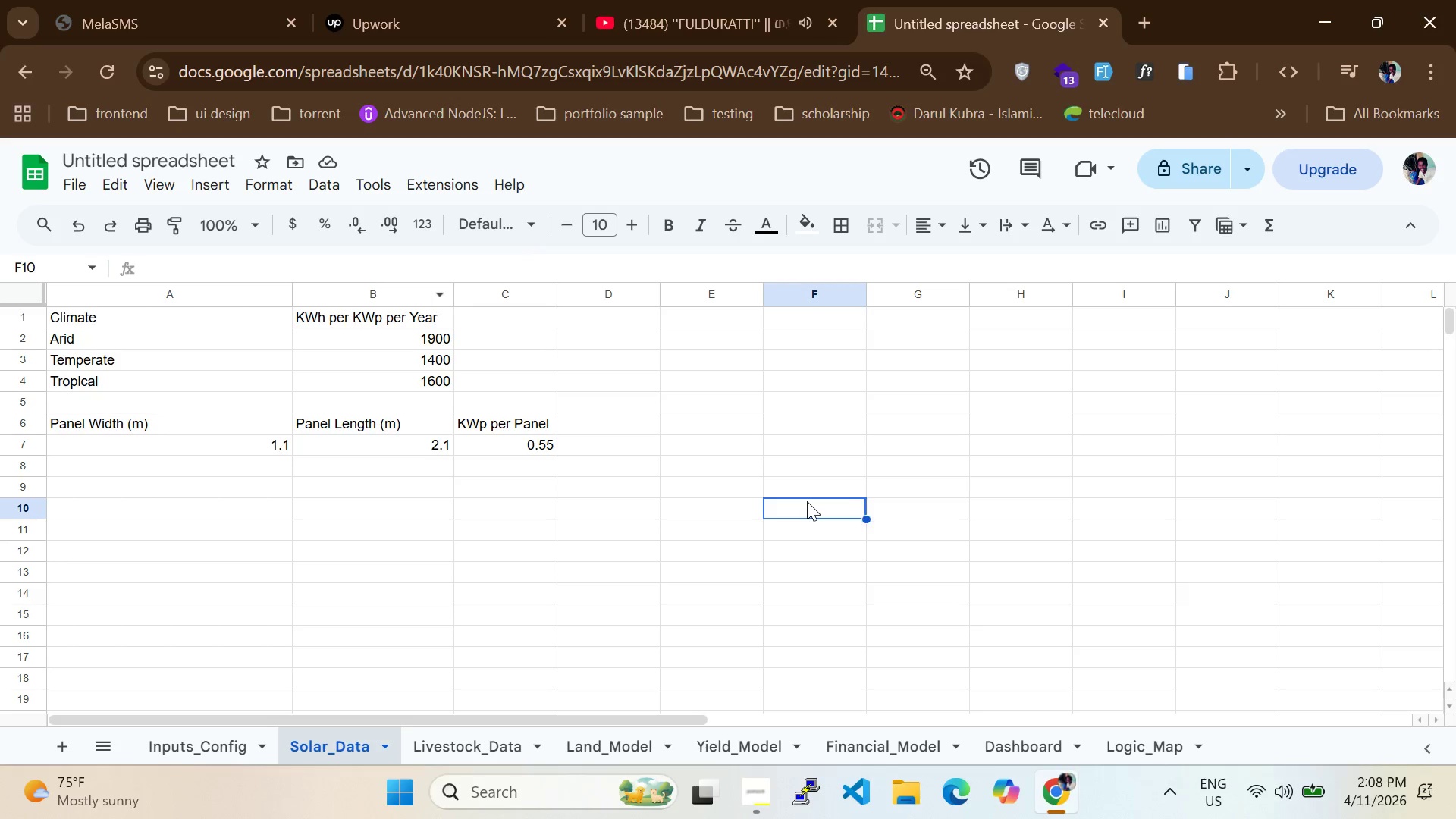 
wait(11.31)
 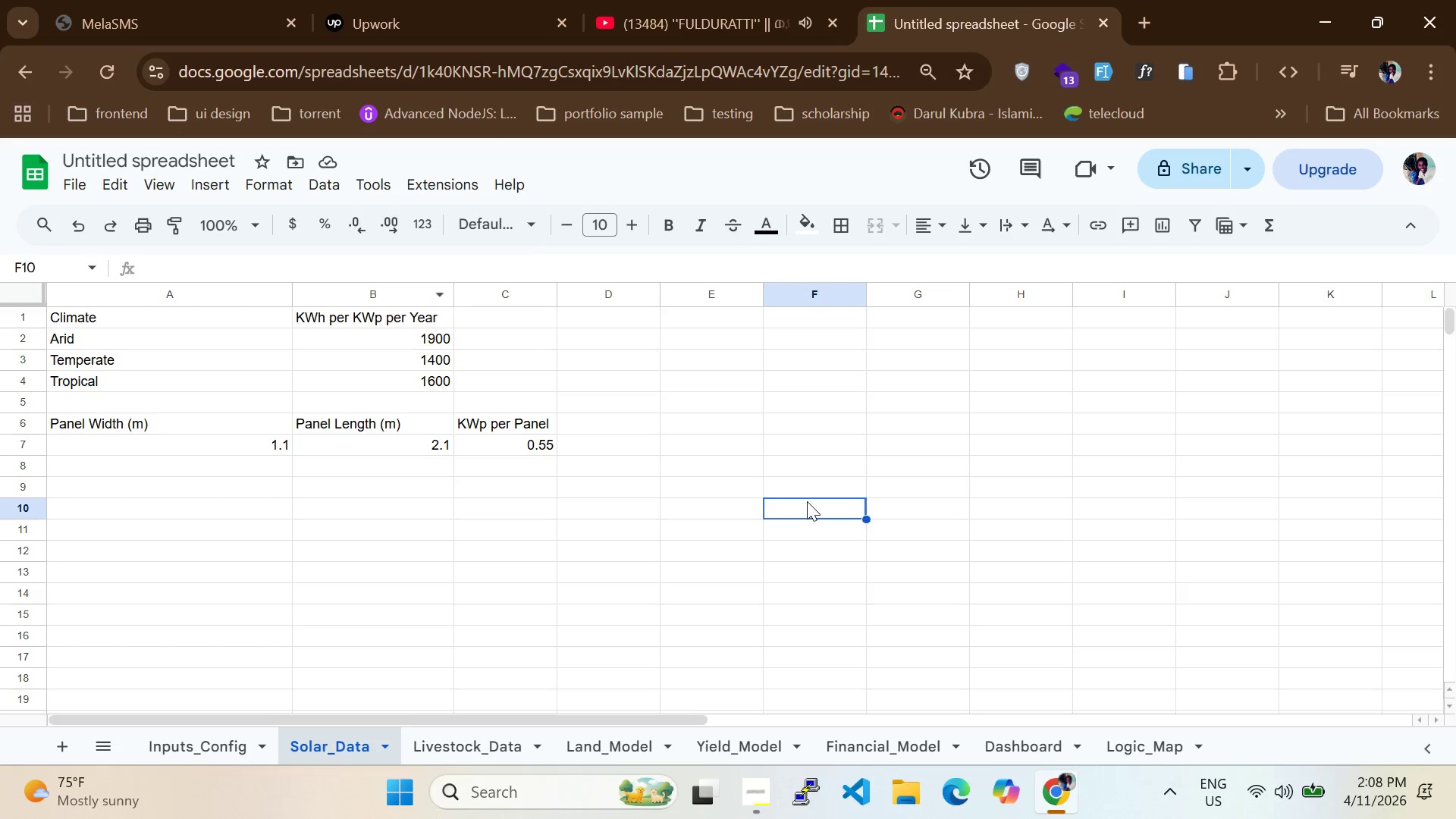 
left_click([478, 752])
 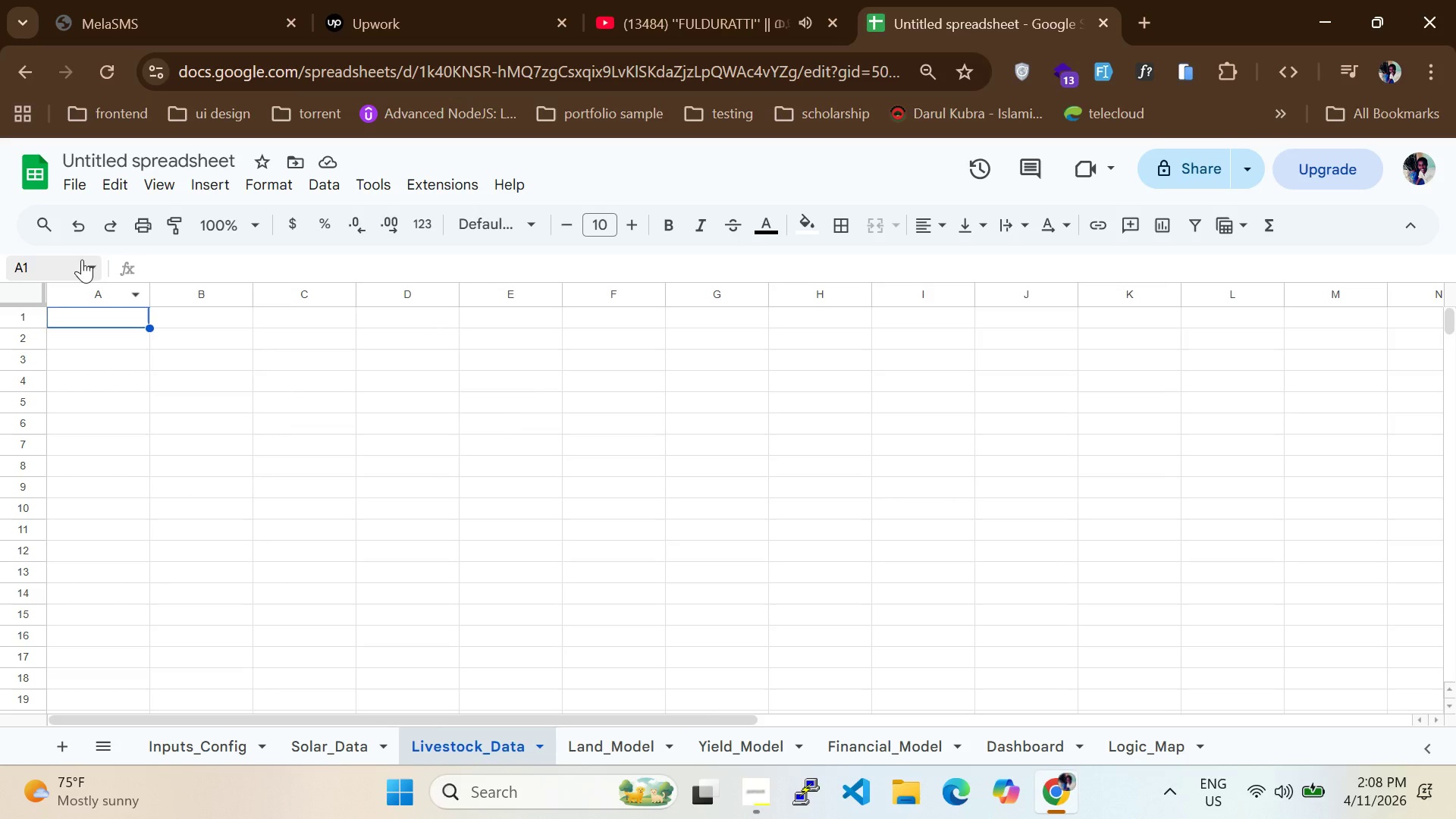 
type(Animal)
 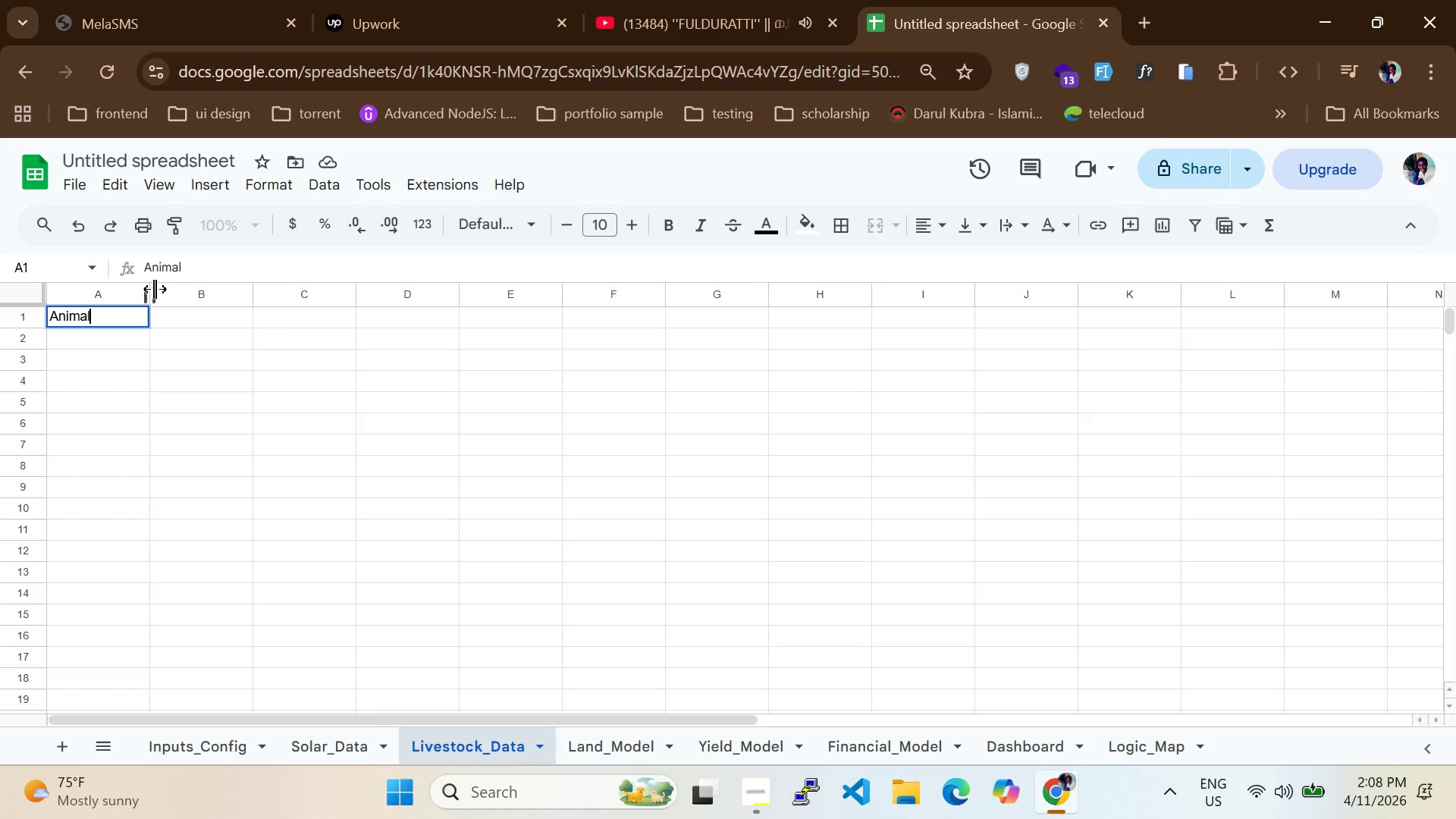 
left_click_drag(start_coordinate=[148, 285], to_coordinate=[170, 301])
 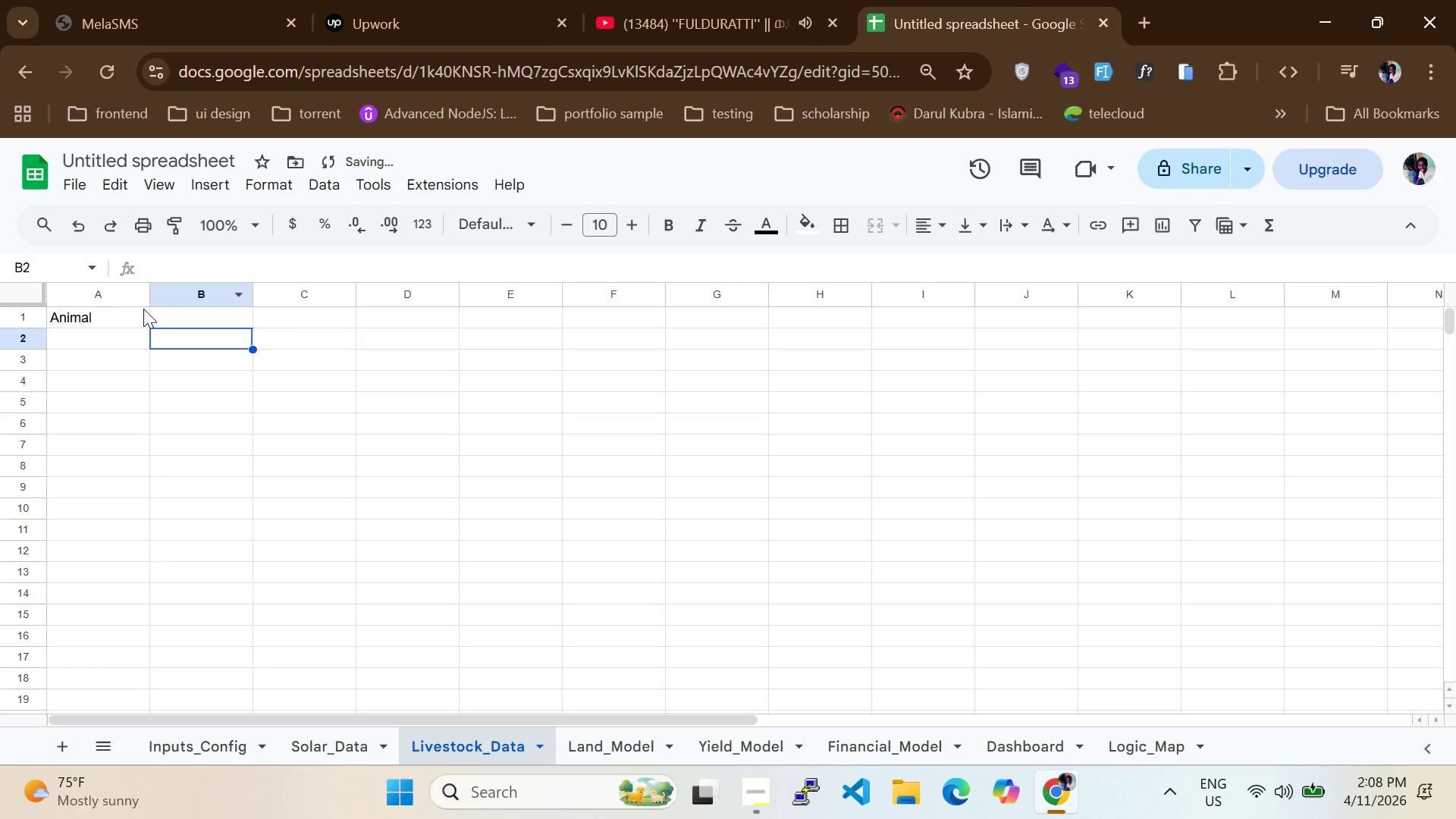 
double_click([143, 304])
 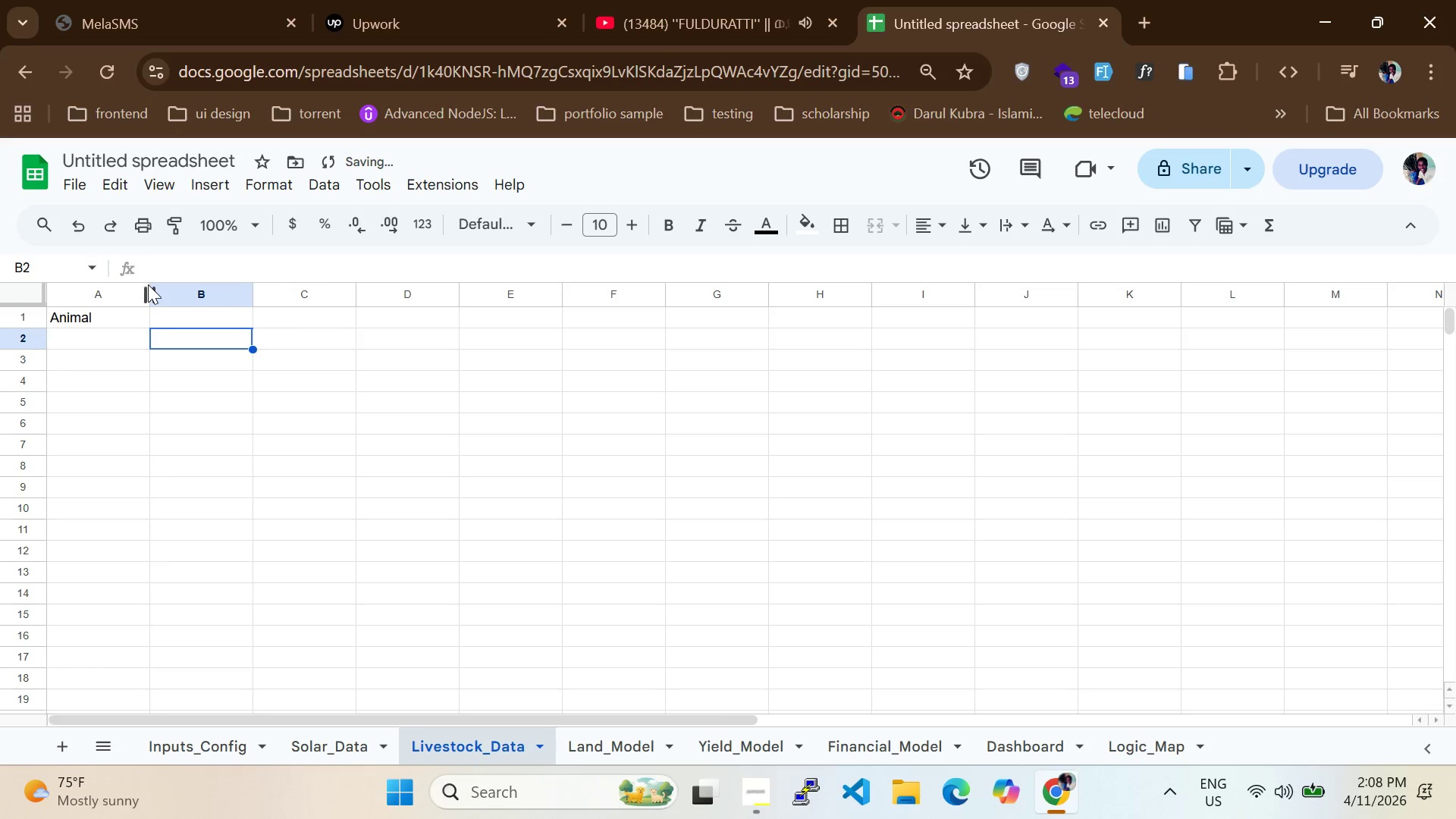 
left_click_drag(start_coordinate=[148, 284], to_coordinate=[198, 293])
 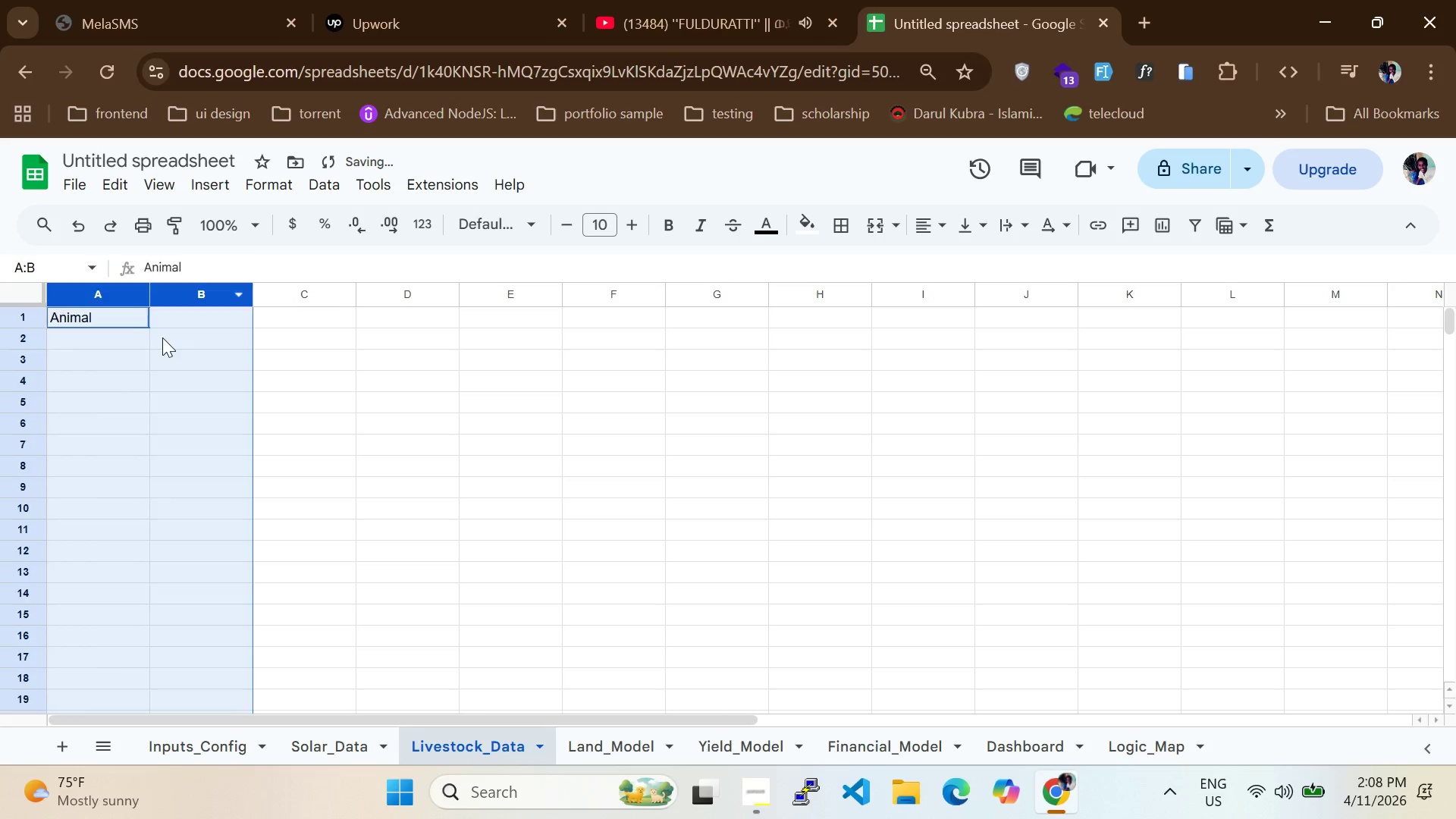 
left_click([162, 337])
 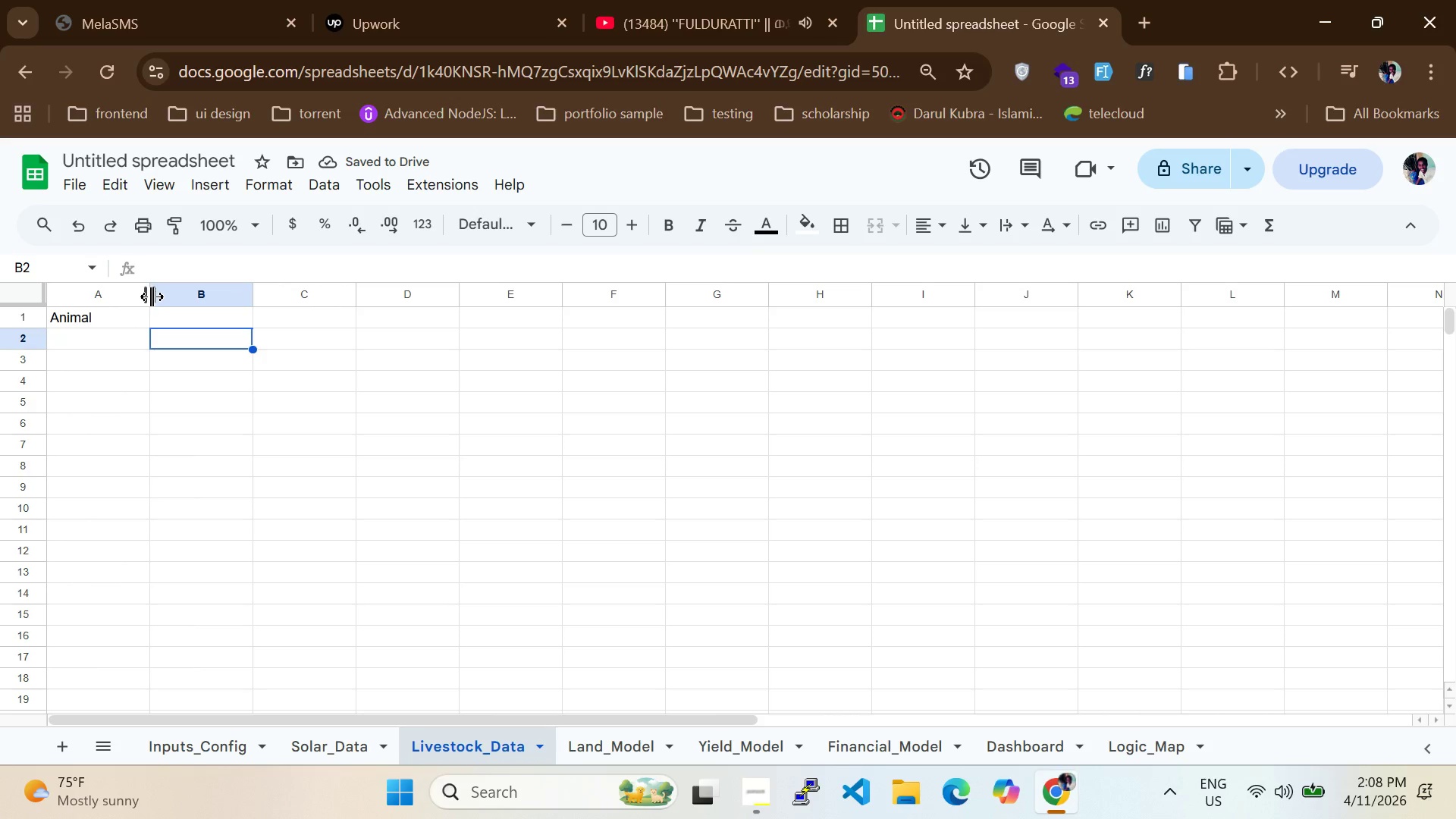 
left_click_drag(start_coordinate=[149, 293], to_coordinate=[184, 294])
 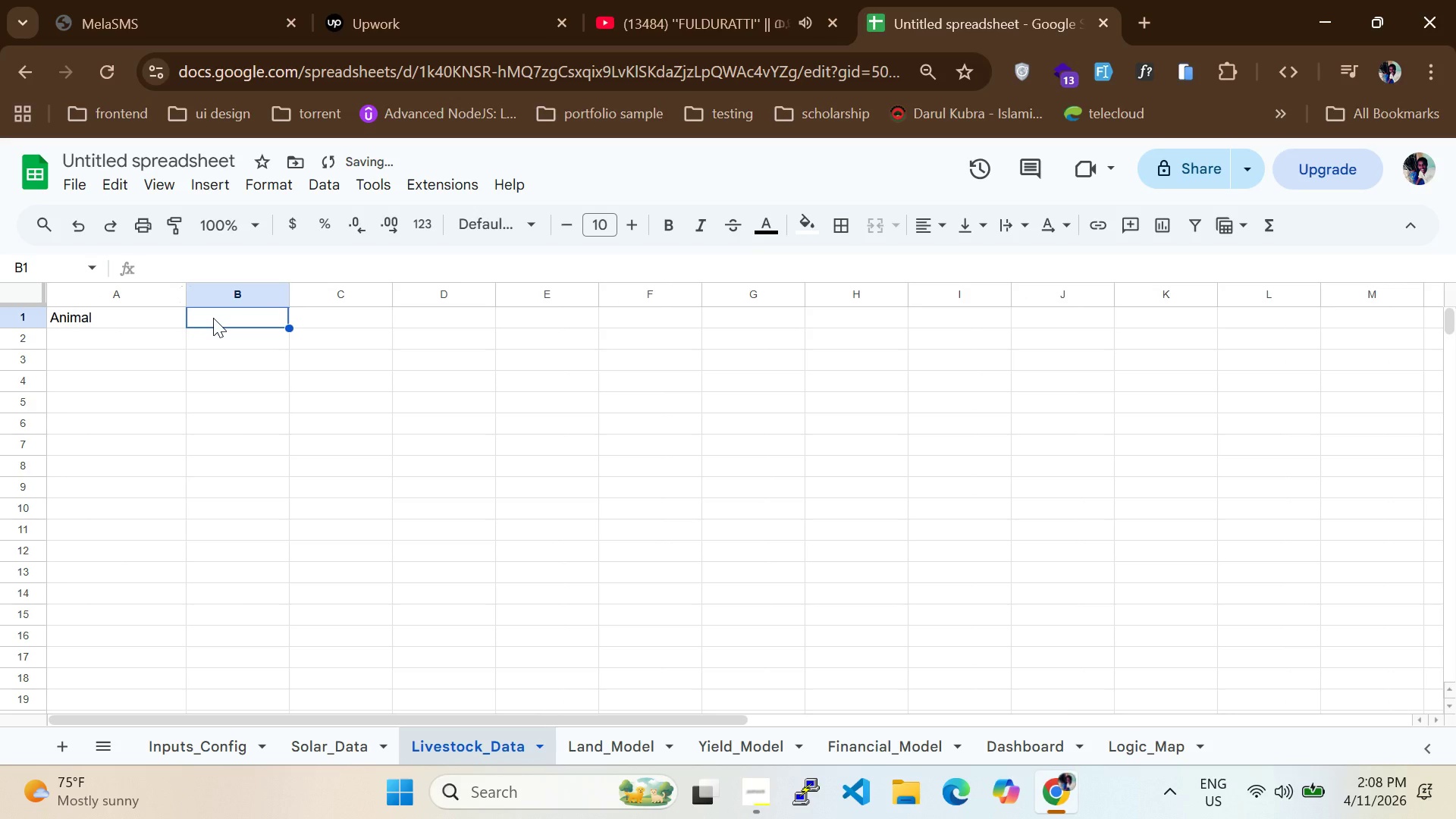 
type(Sunlight Sensitivity)
 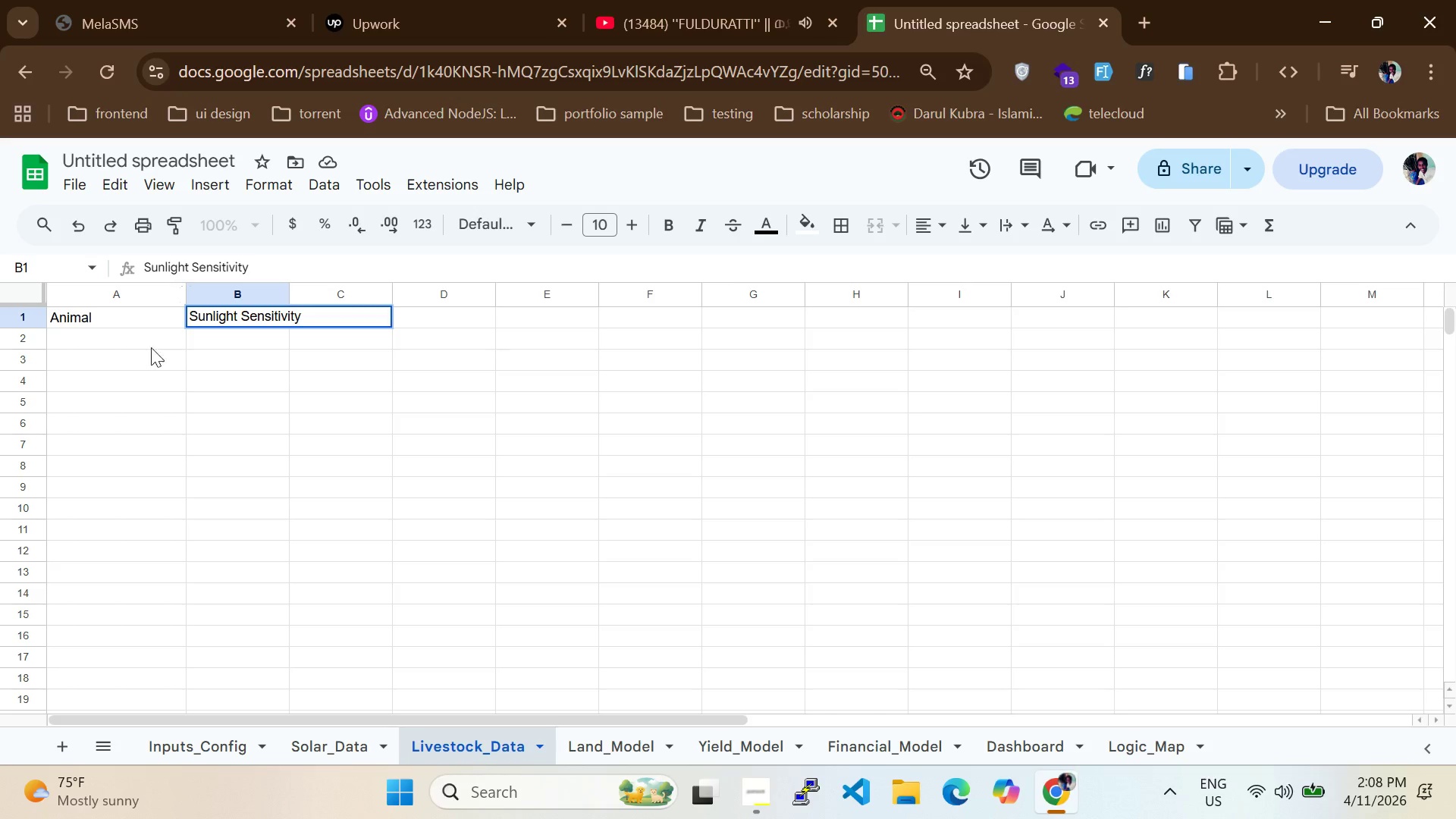 
left_click([111, 347])
 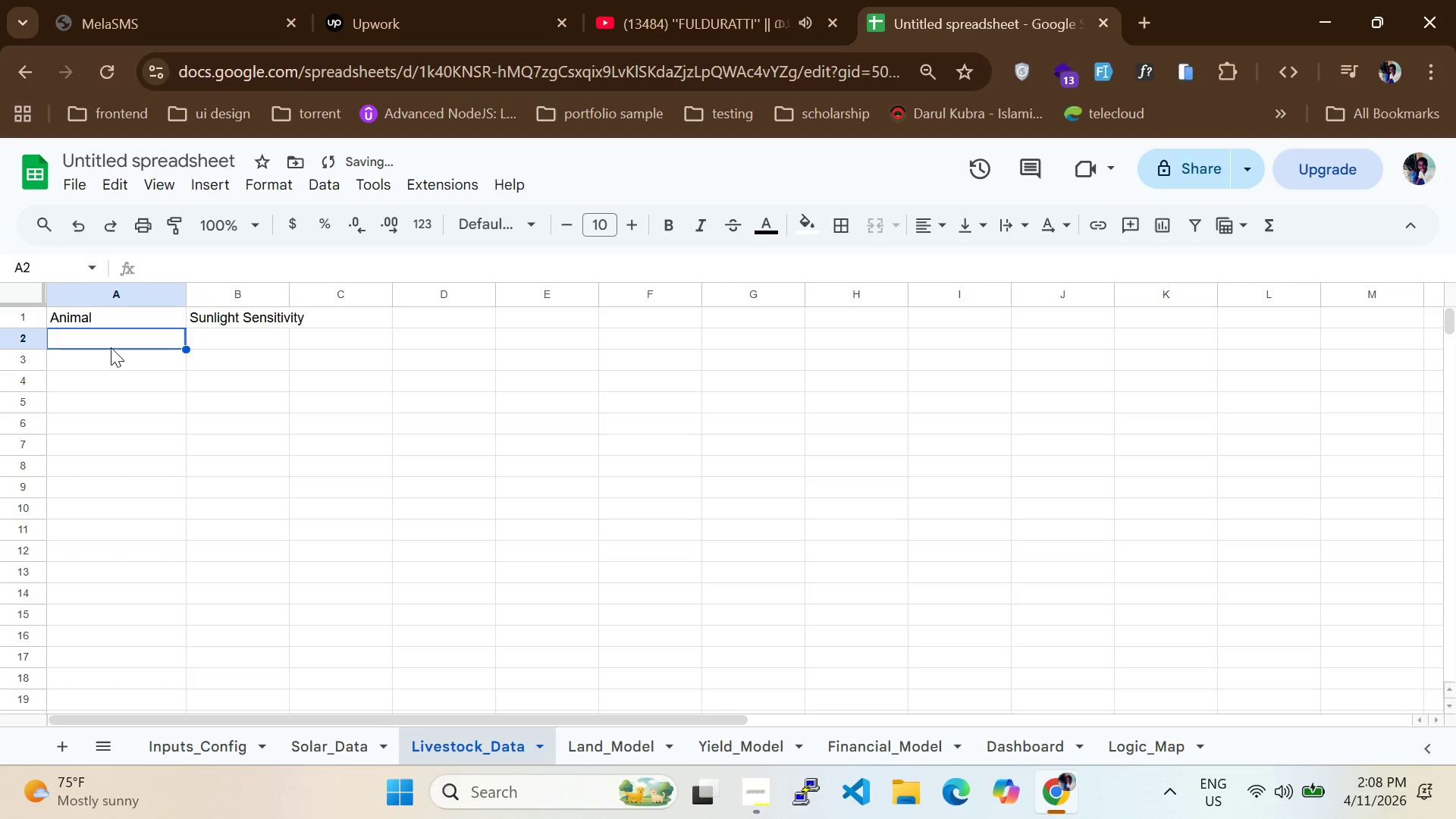 
type(Sheep)
 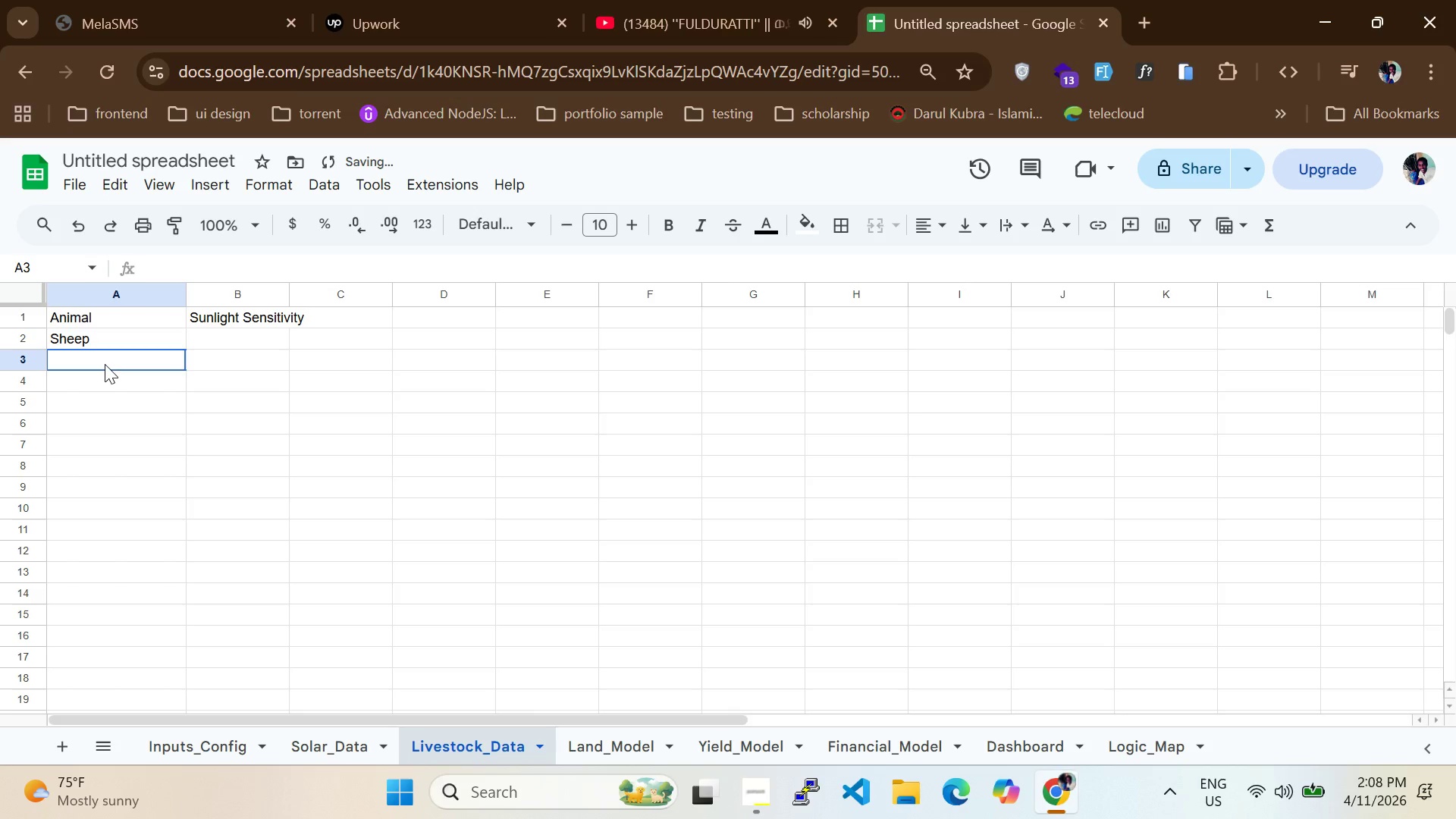 
type(Poultry)
 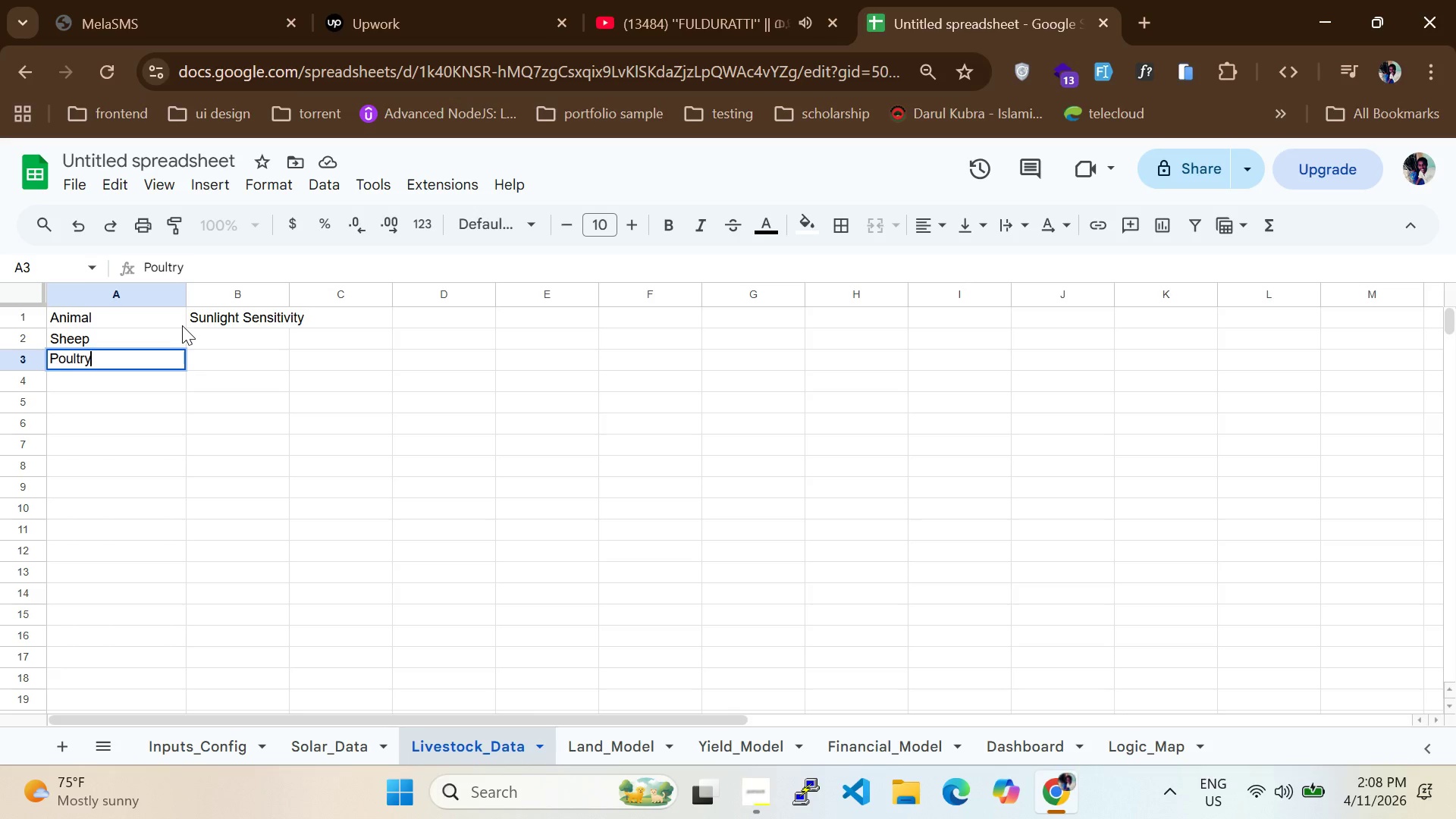 
left_click([196, 334])
 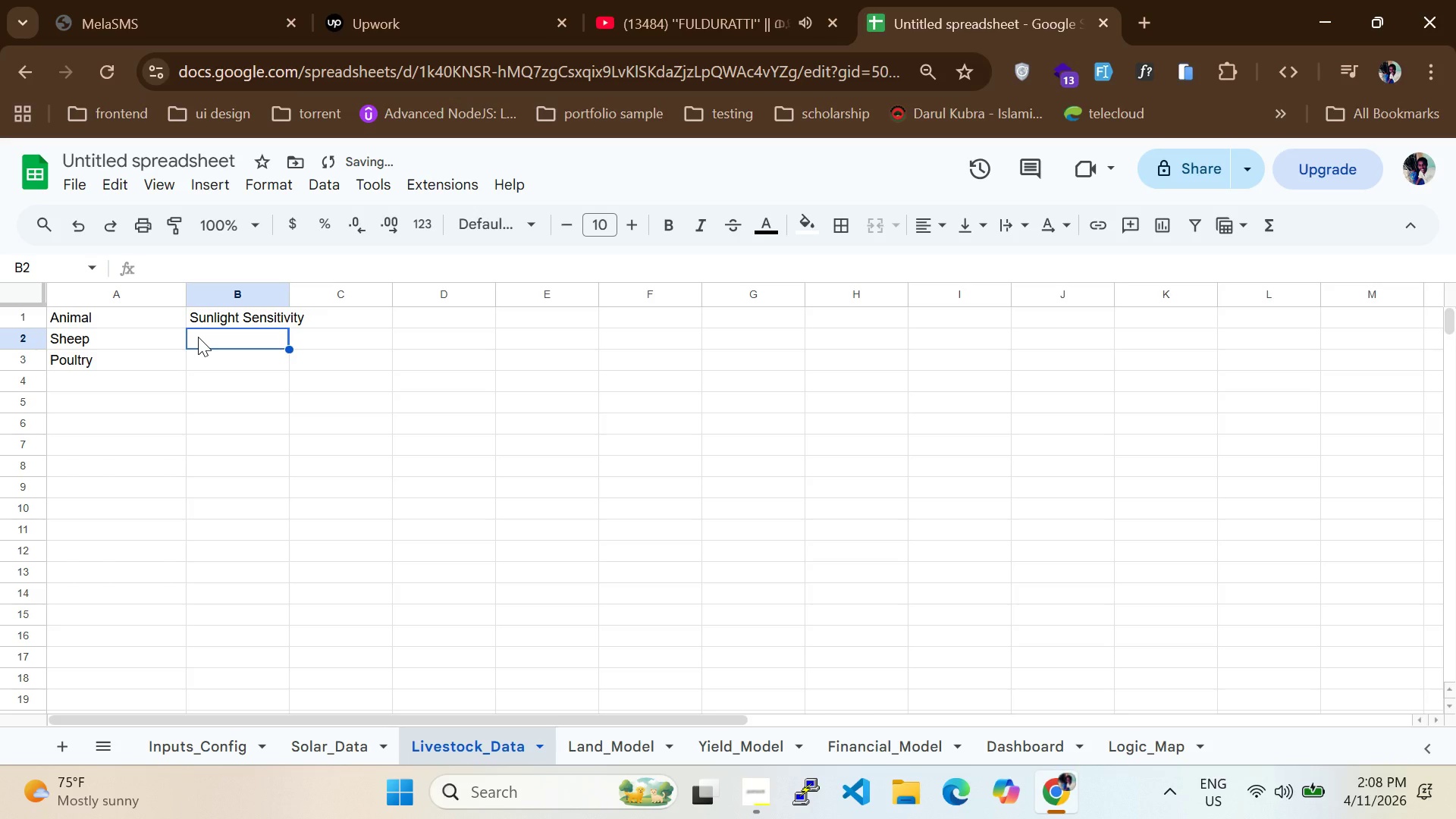 
type(0.25)
 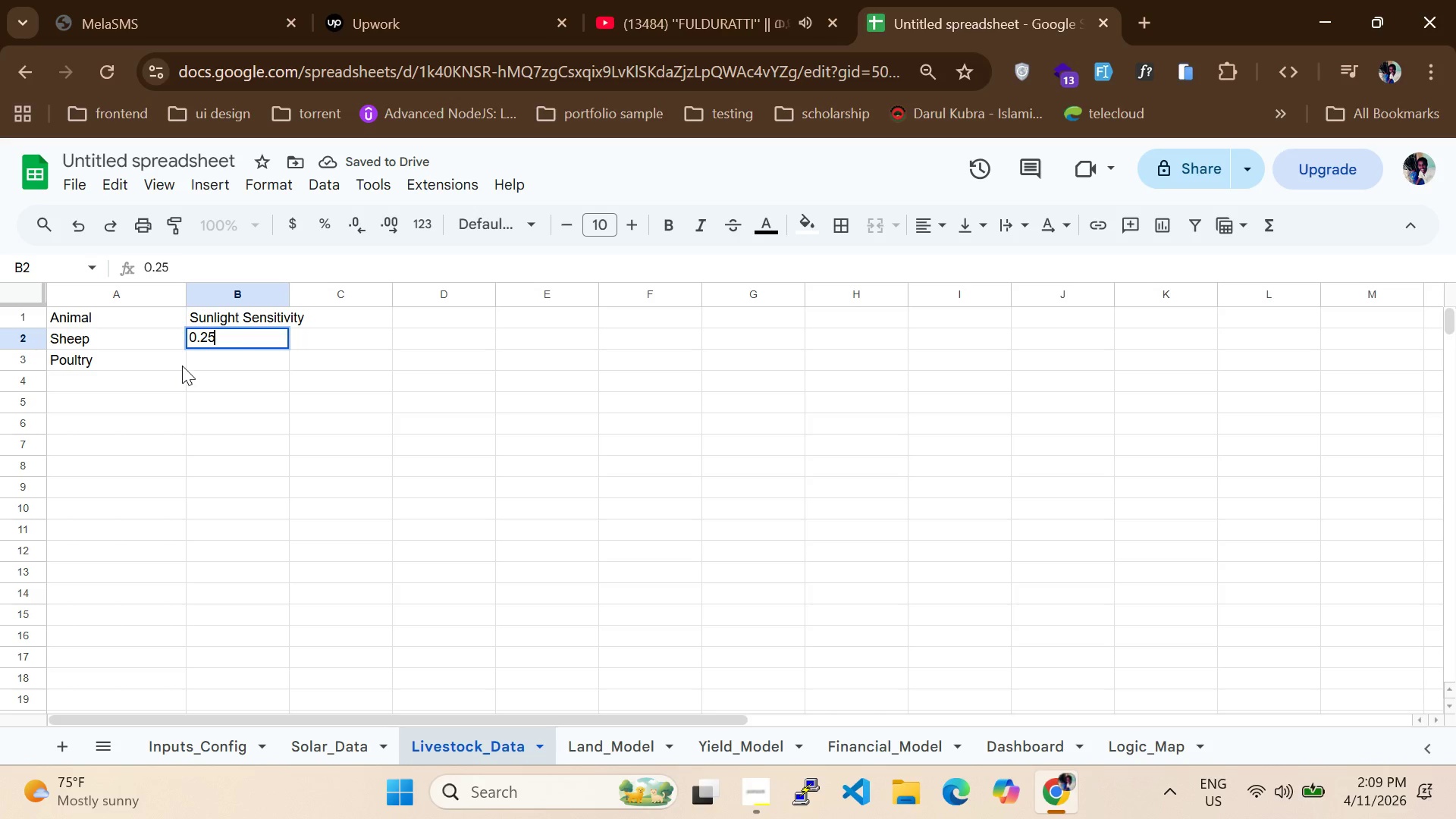 
left_click([202, 366])
 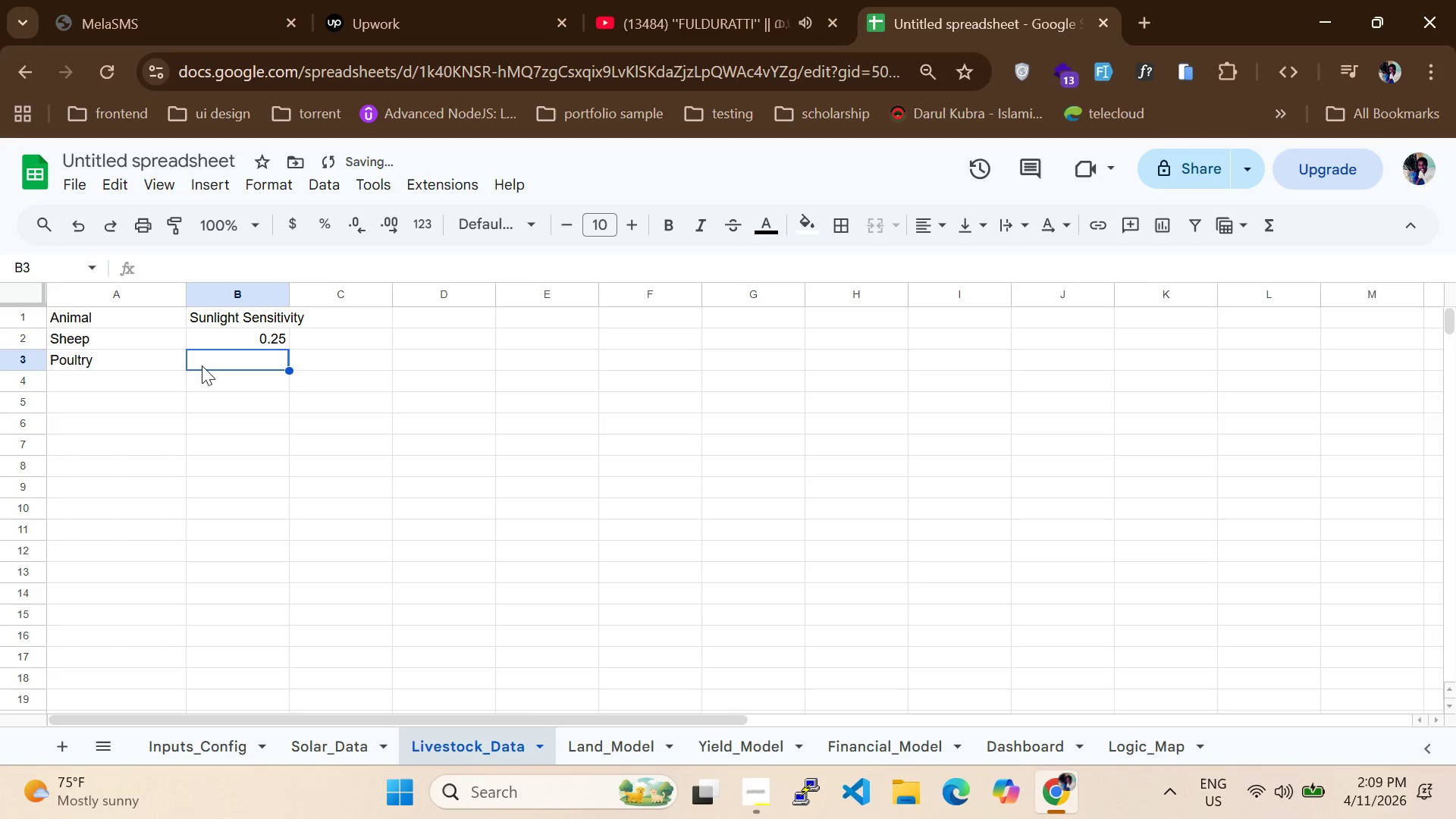 
key(0)
 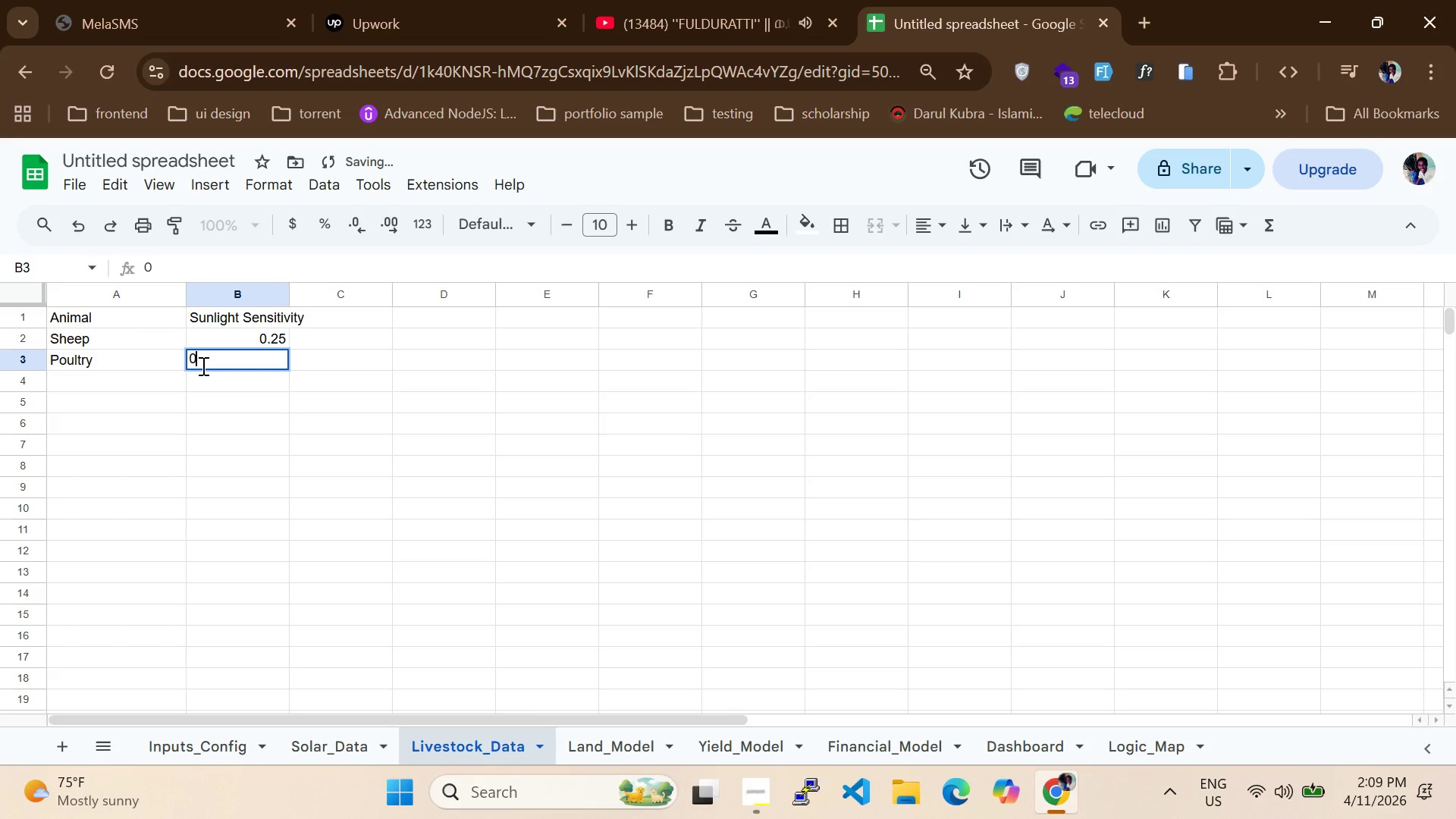 
key(Period)
 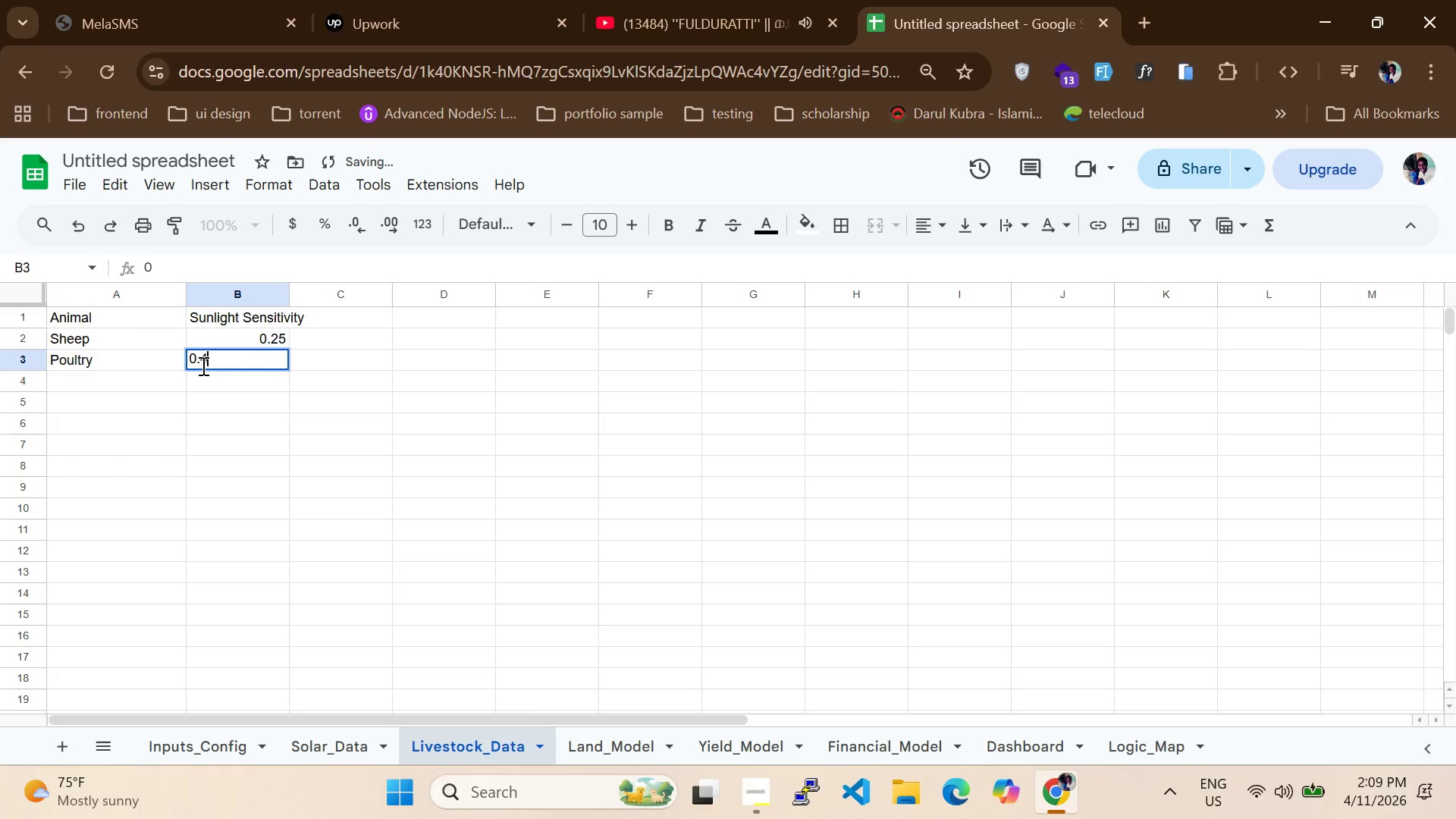 
key(4)
 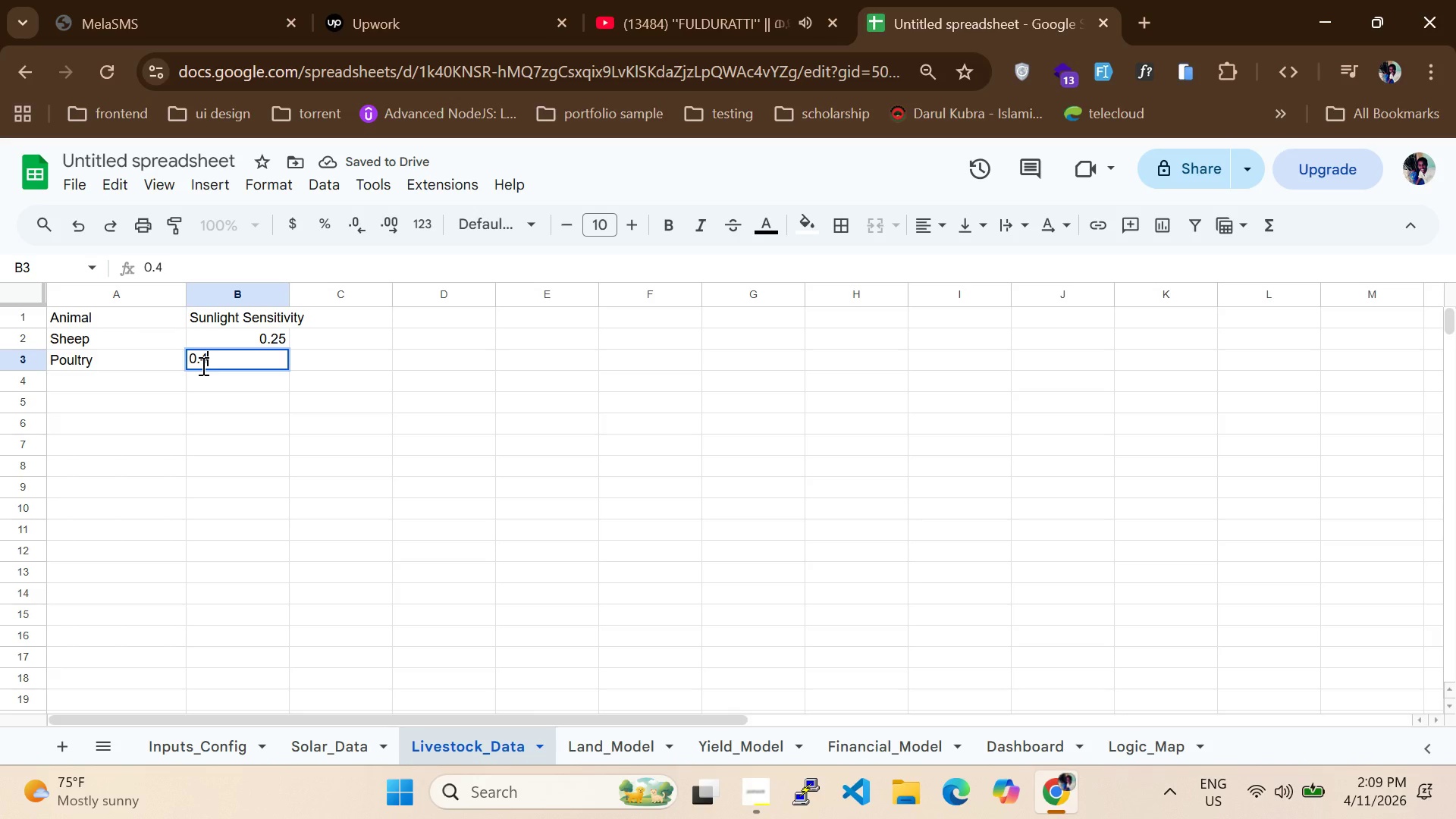 
left_click([259, 465])
 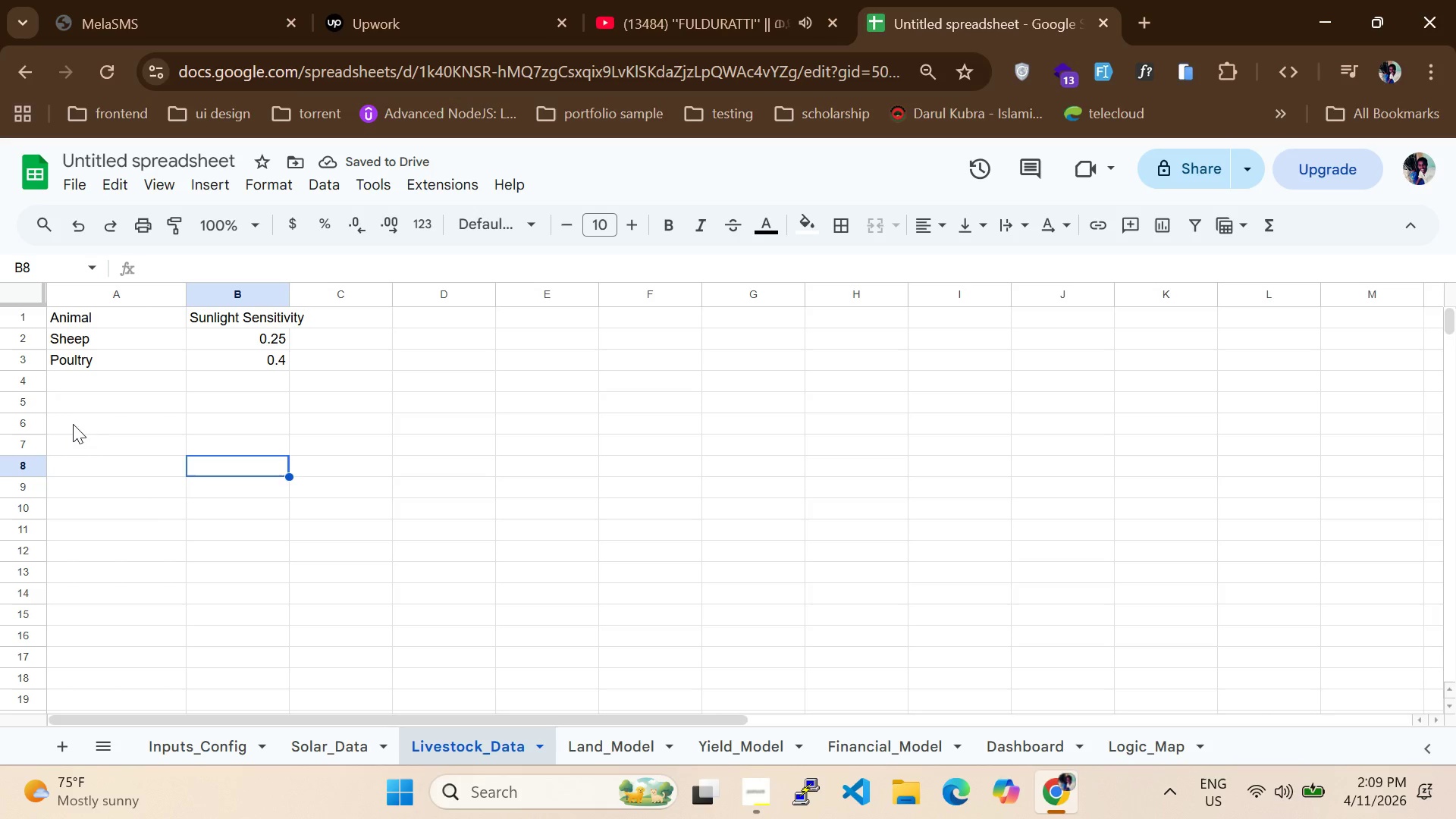 
wait(5.94)
 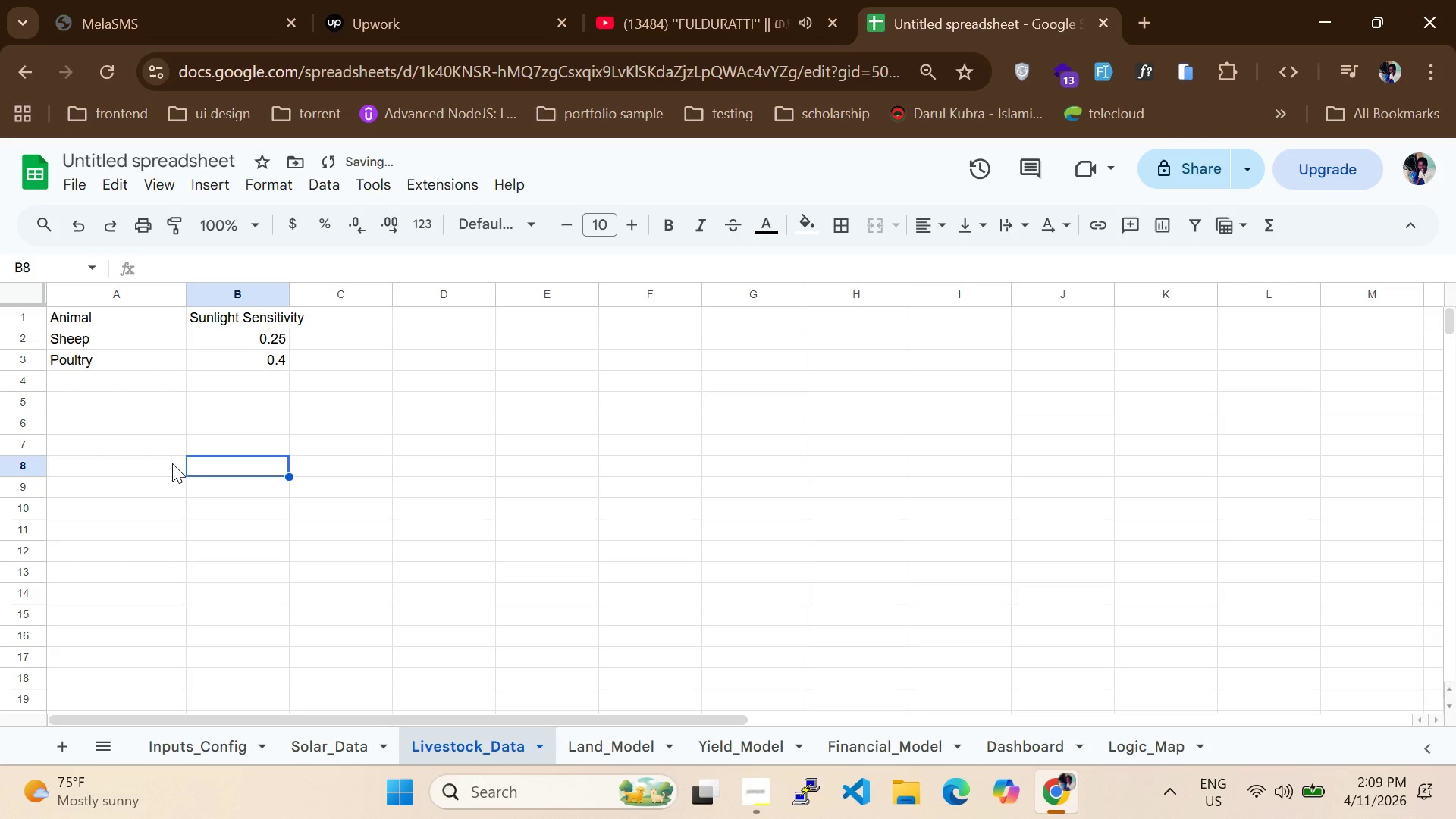 
left_click([600, 736])
 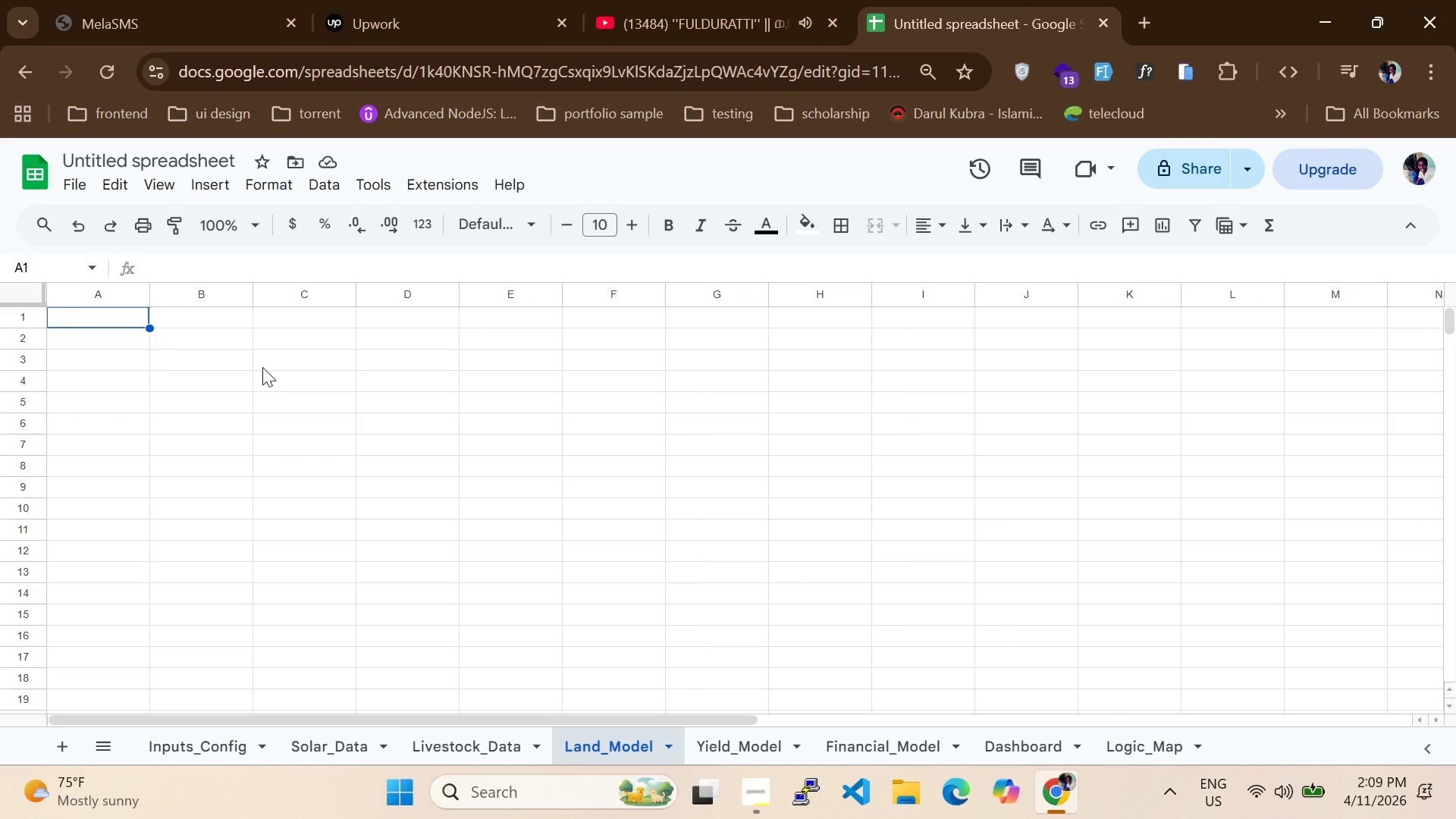 
wait(5.55)
 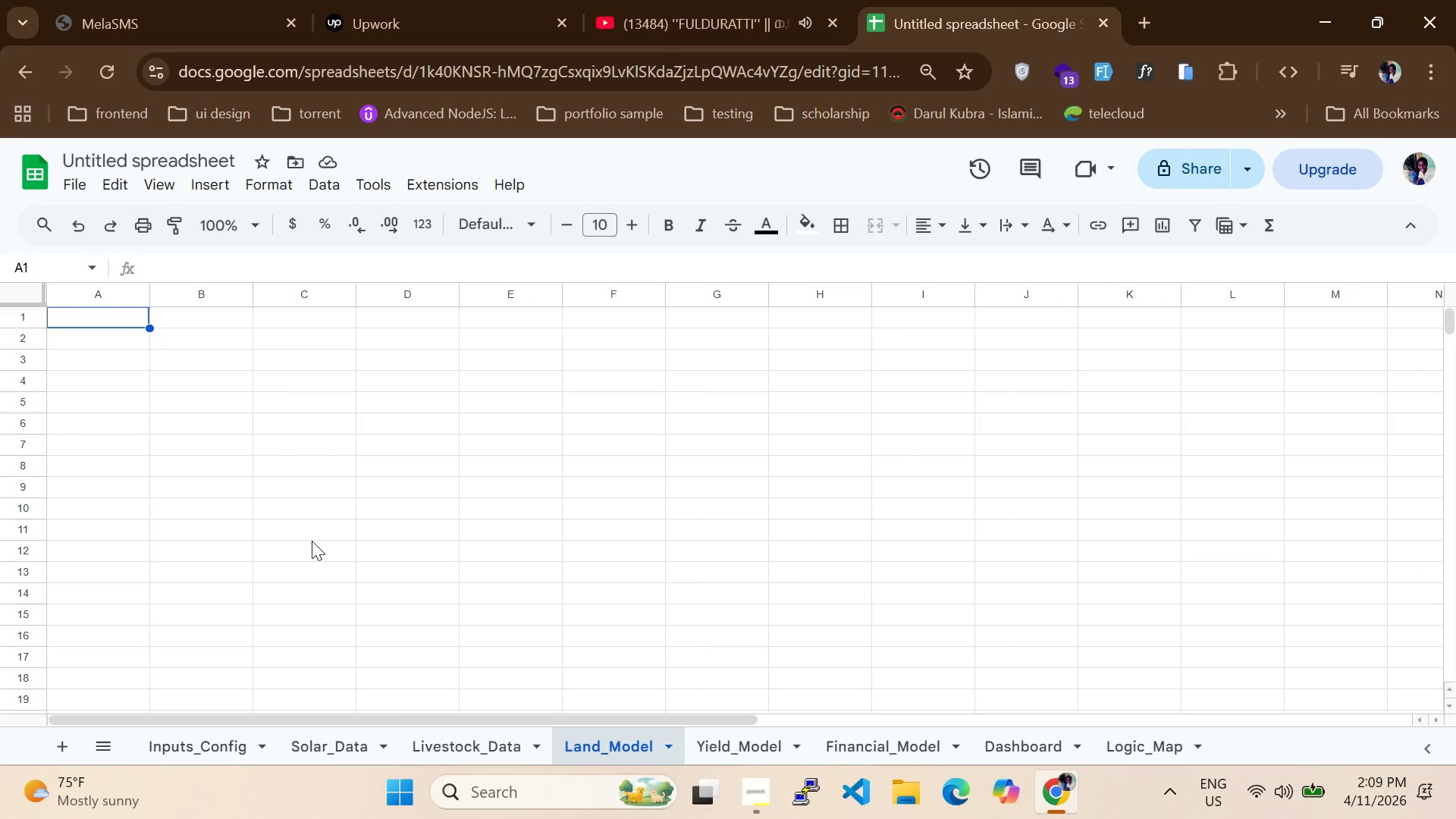 
left_click_drag(start_coordinate=[150, 295], to_coordinate=[394, 302])
 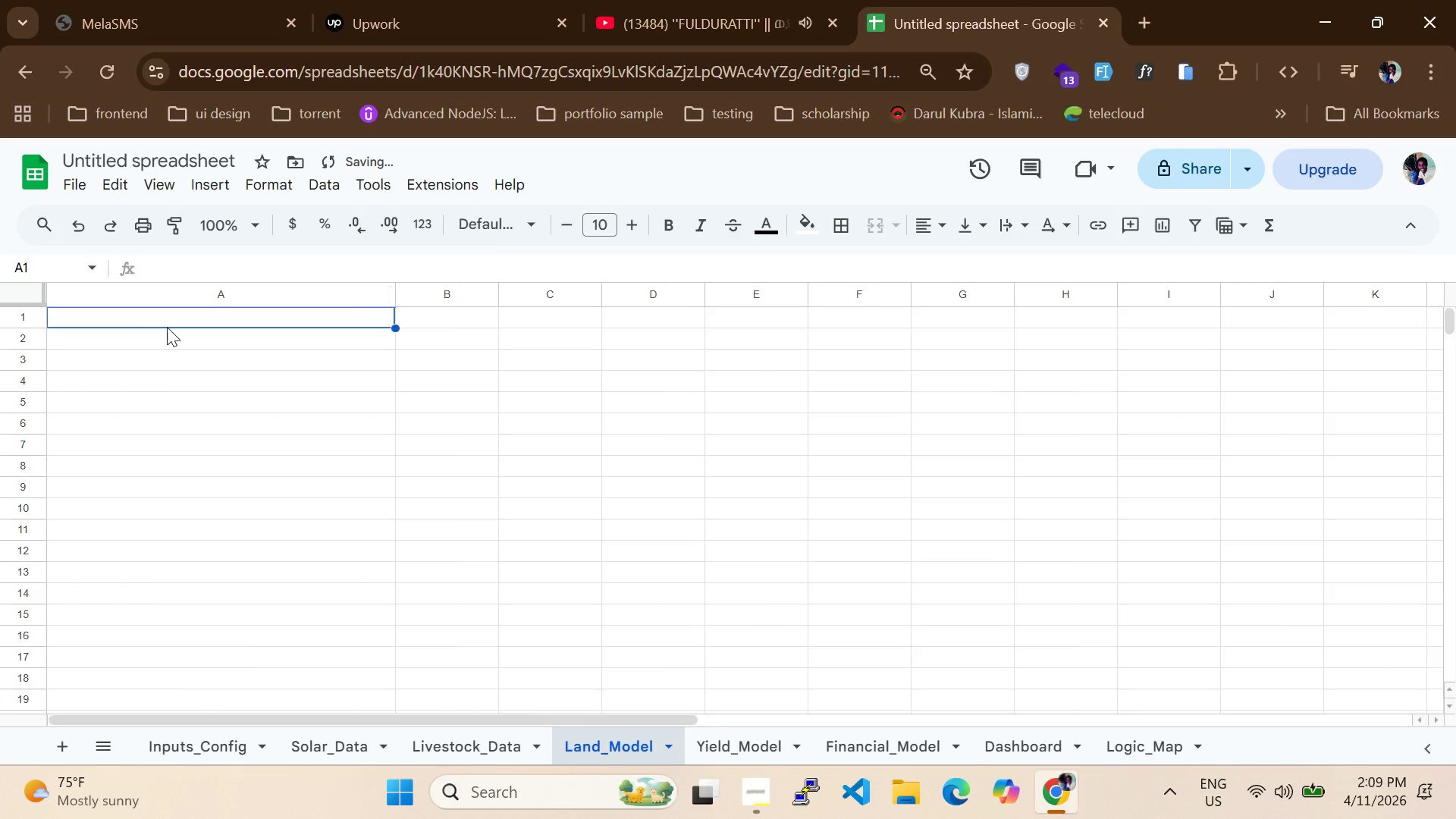 
left_click([167, 327])
 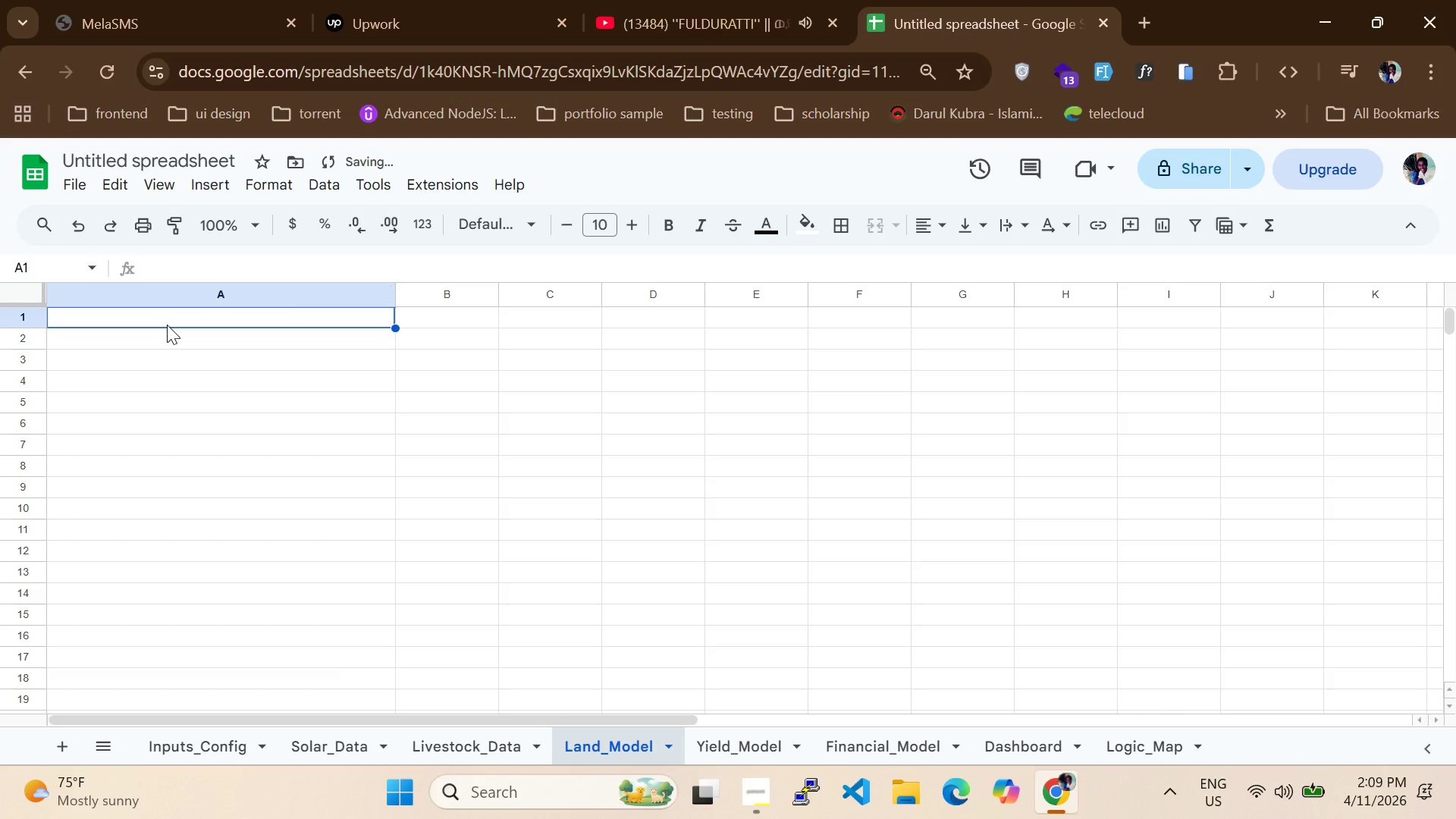 
type(Total Land Area (m2)Sie Length of Land(m))
 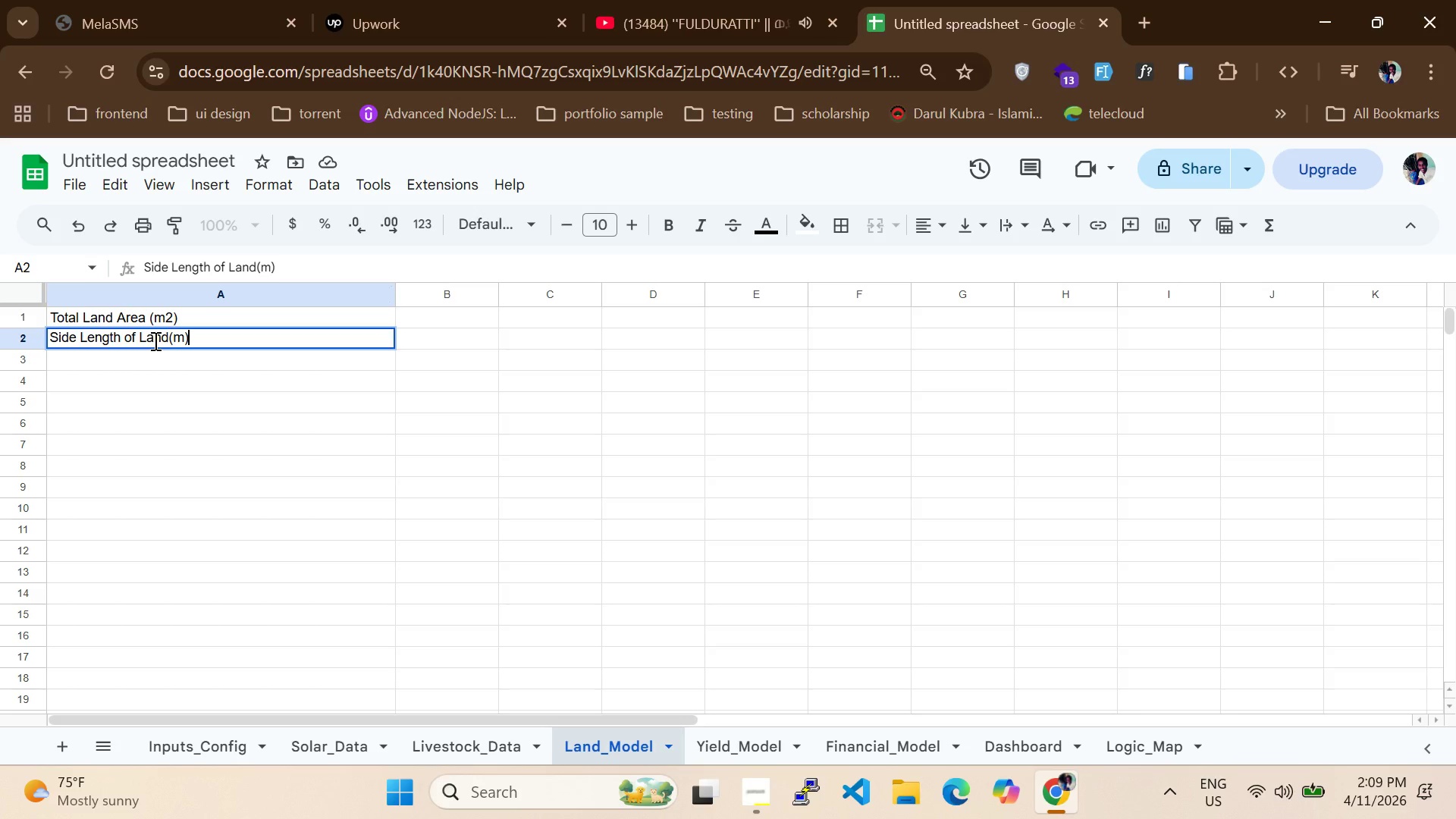 
left_click([154, 340])
 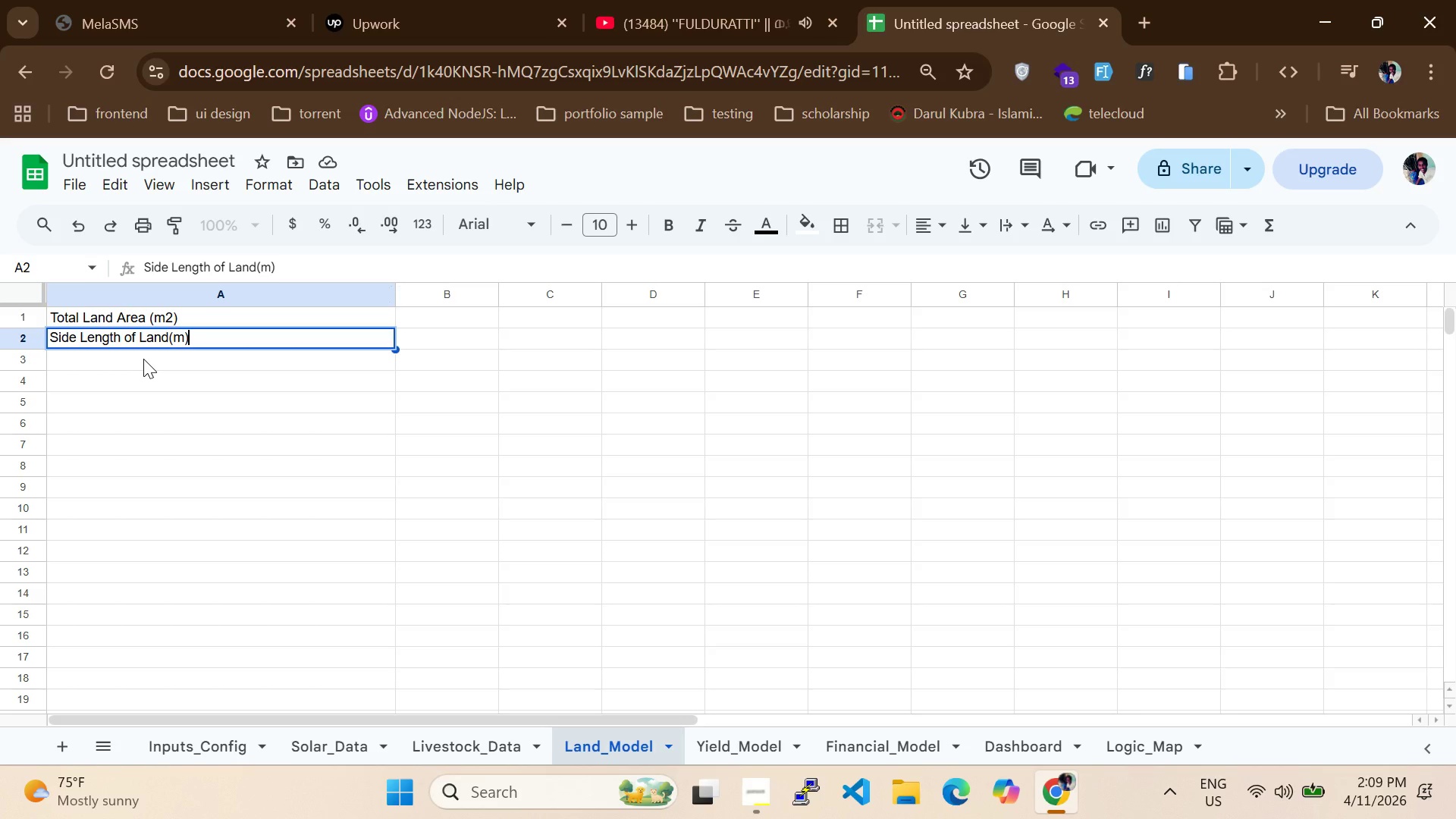 
left_click([143, 359])
 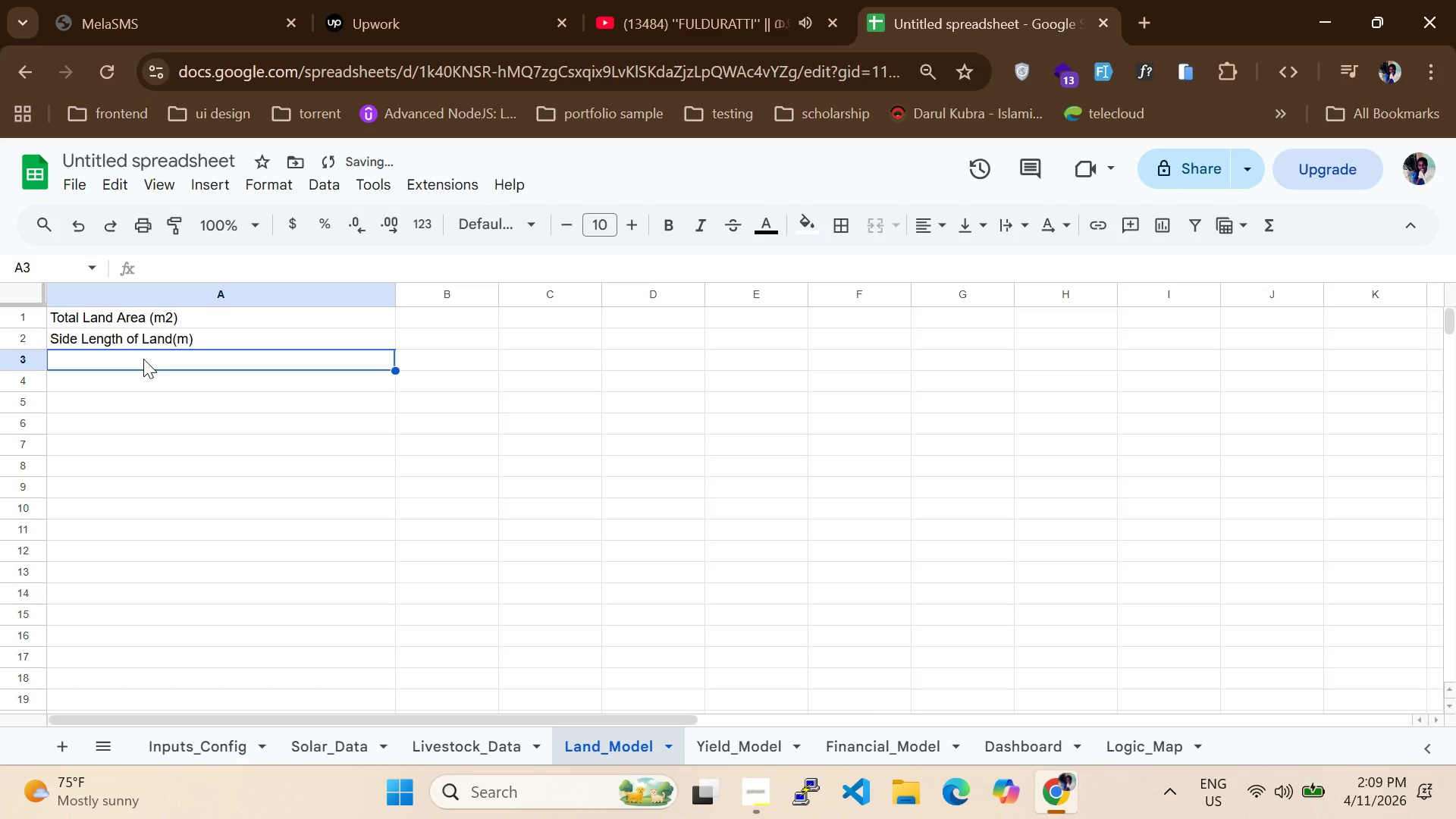 
type(Panel Width)
 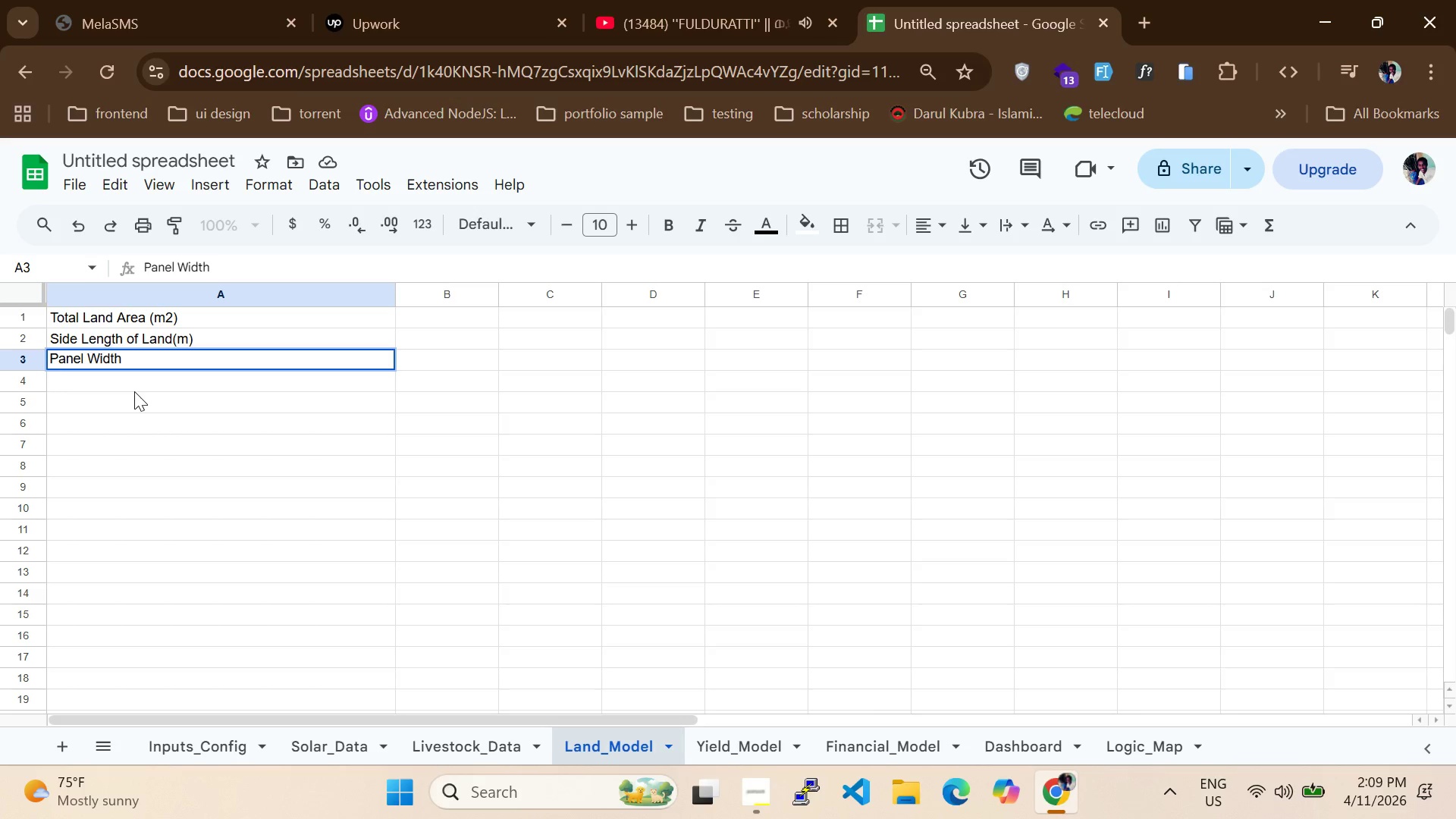 
left_click([124, 383])
 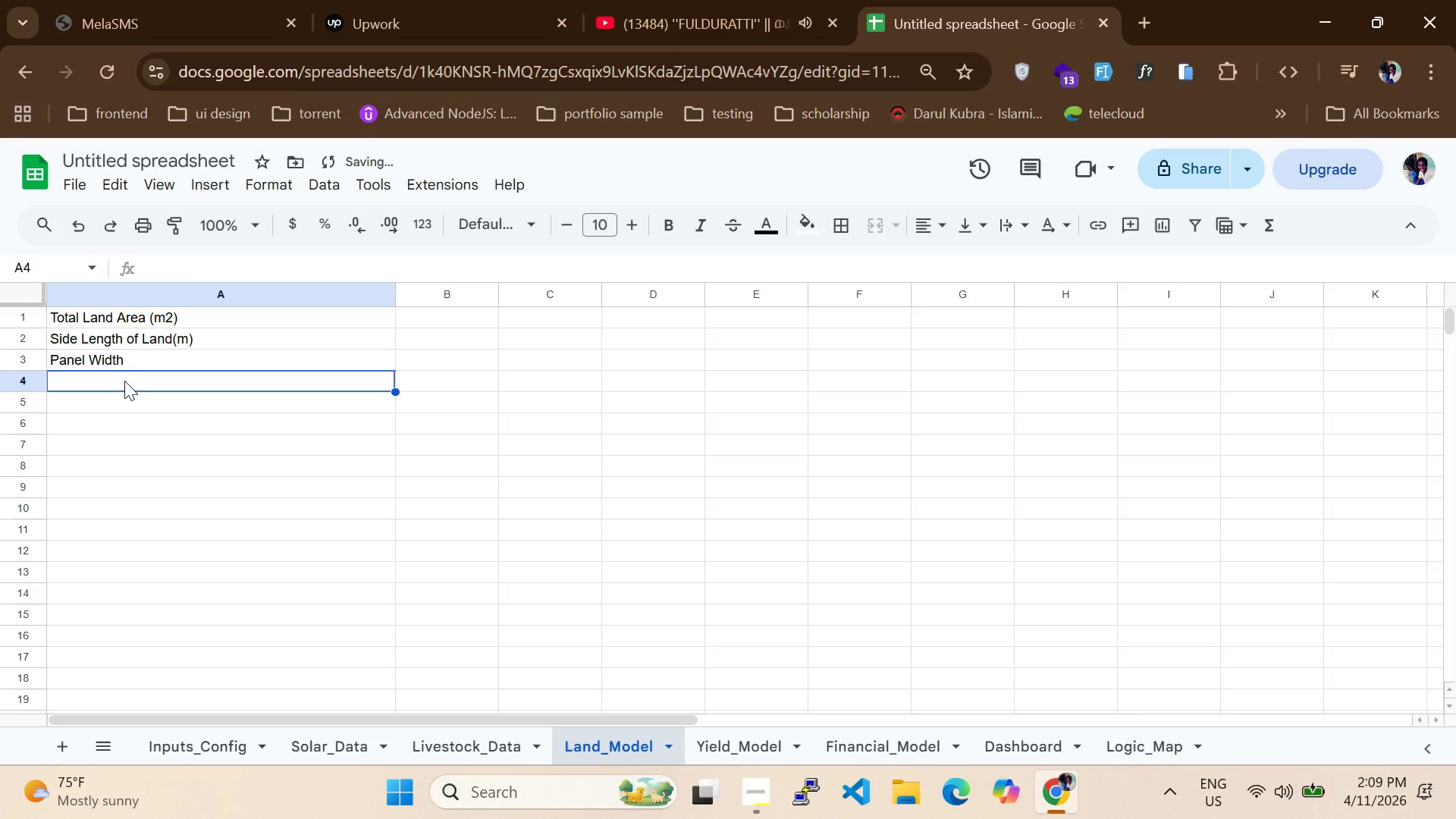 
type(Panel Length)
 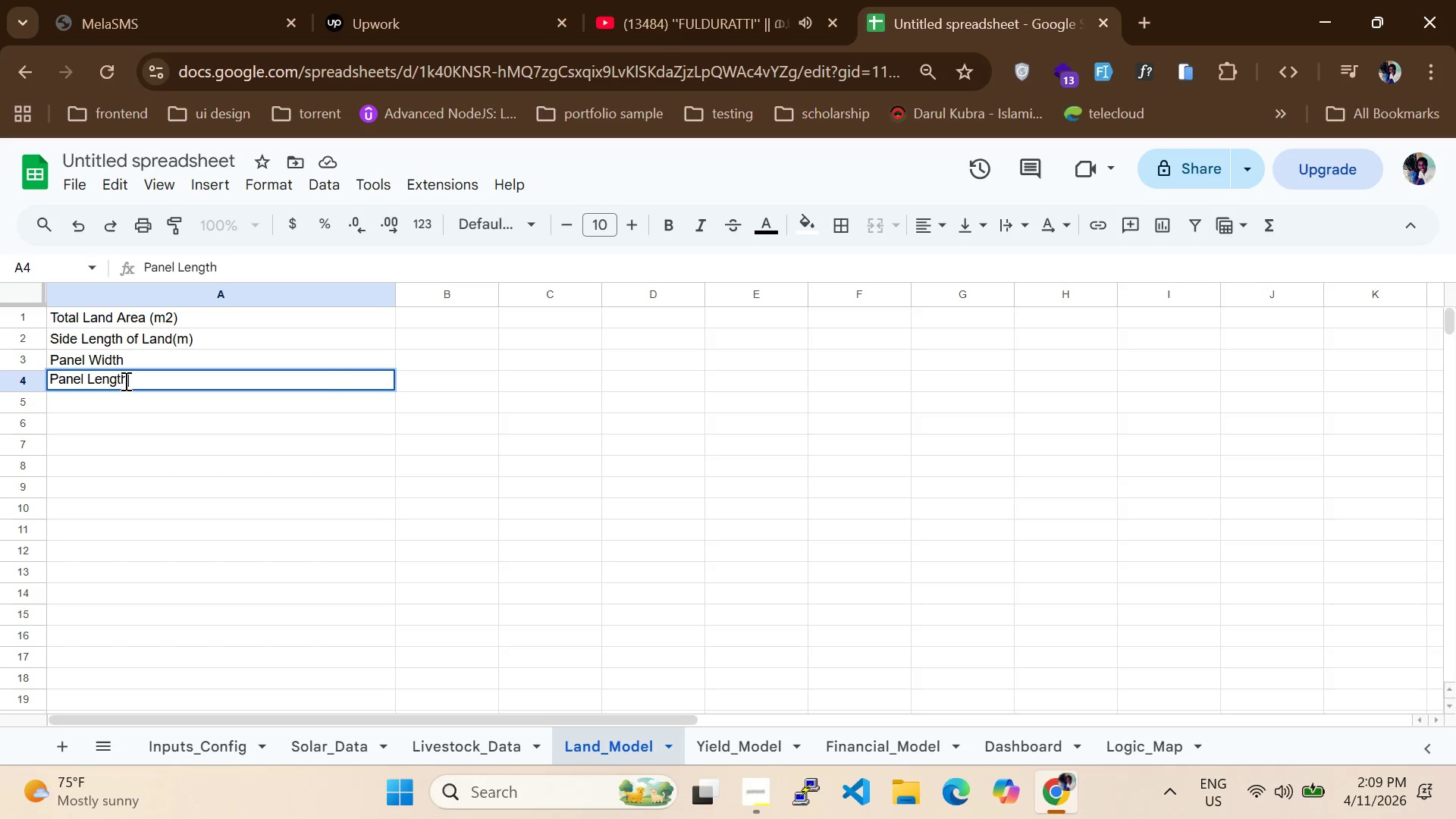 
left_click([127, 403])
 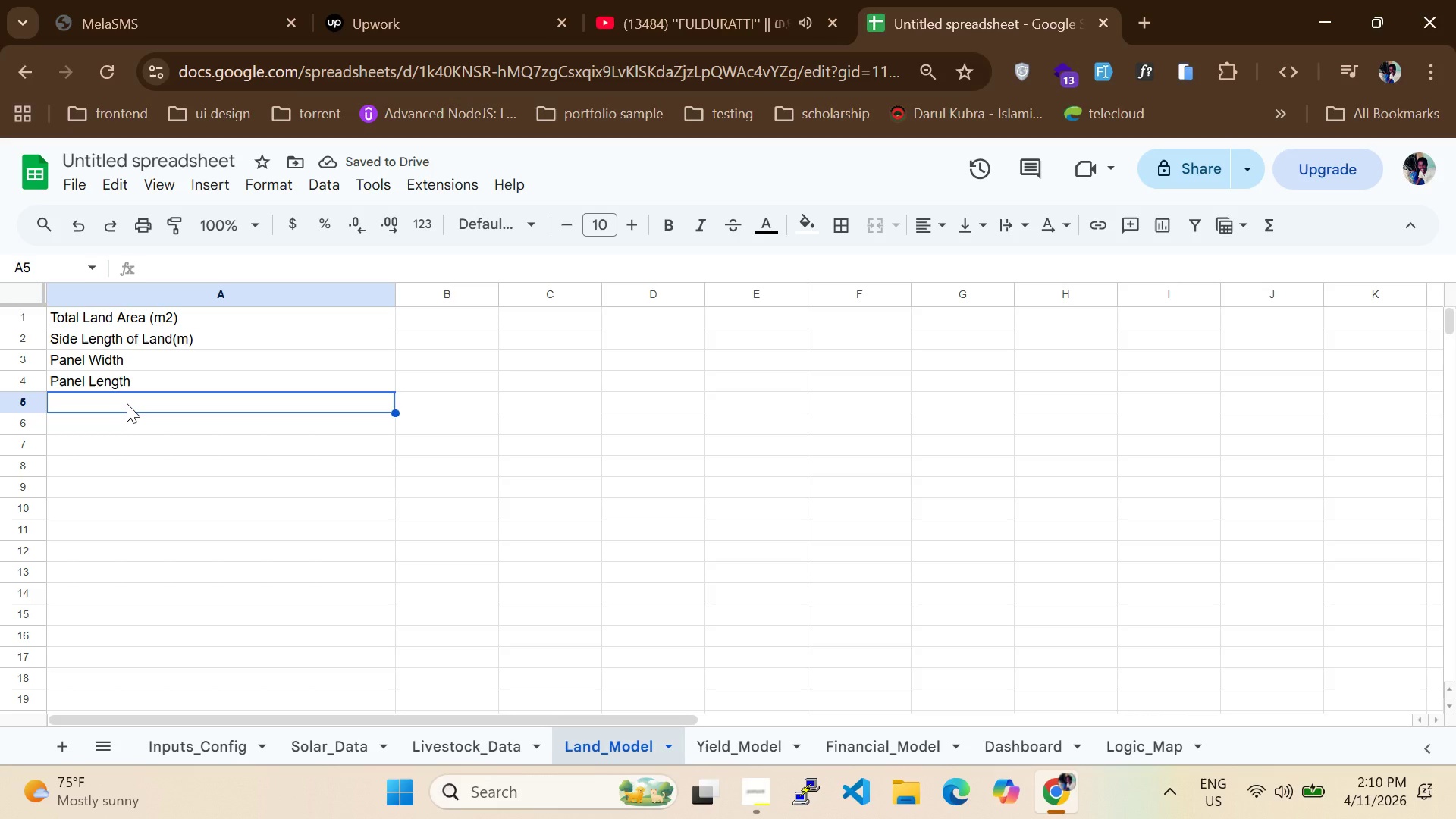 
type(Panels Per Row)
 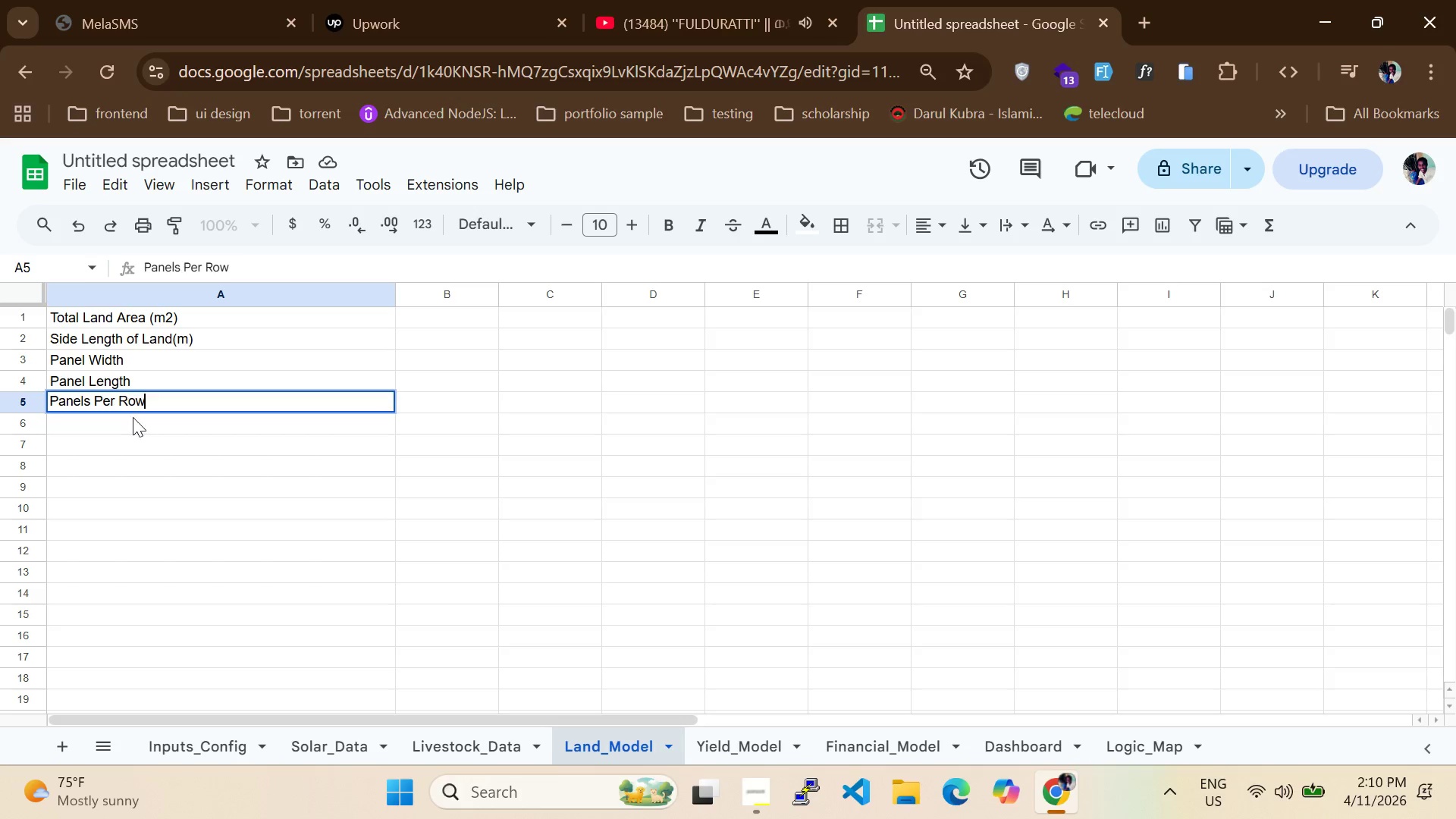 
left_click([133, 425])
 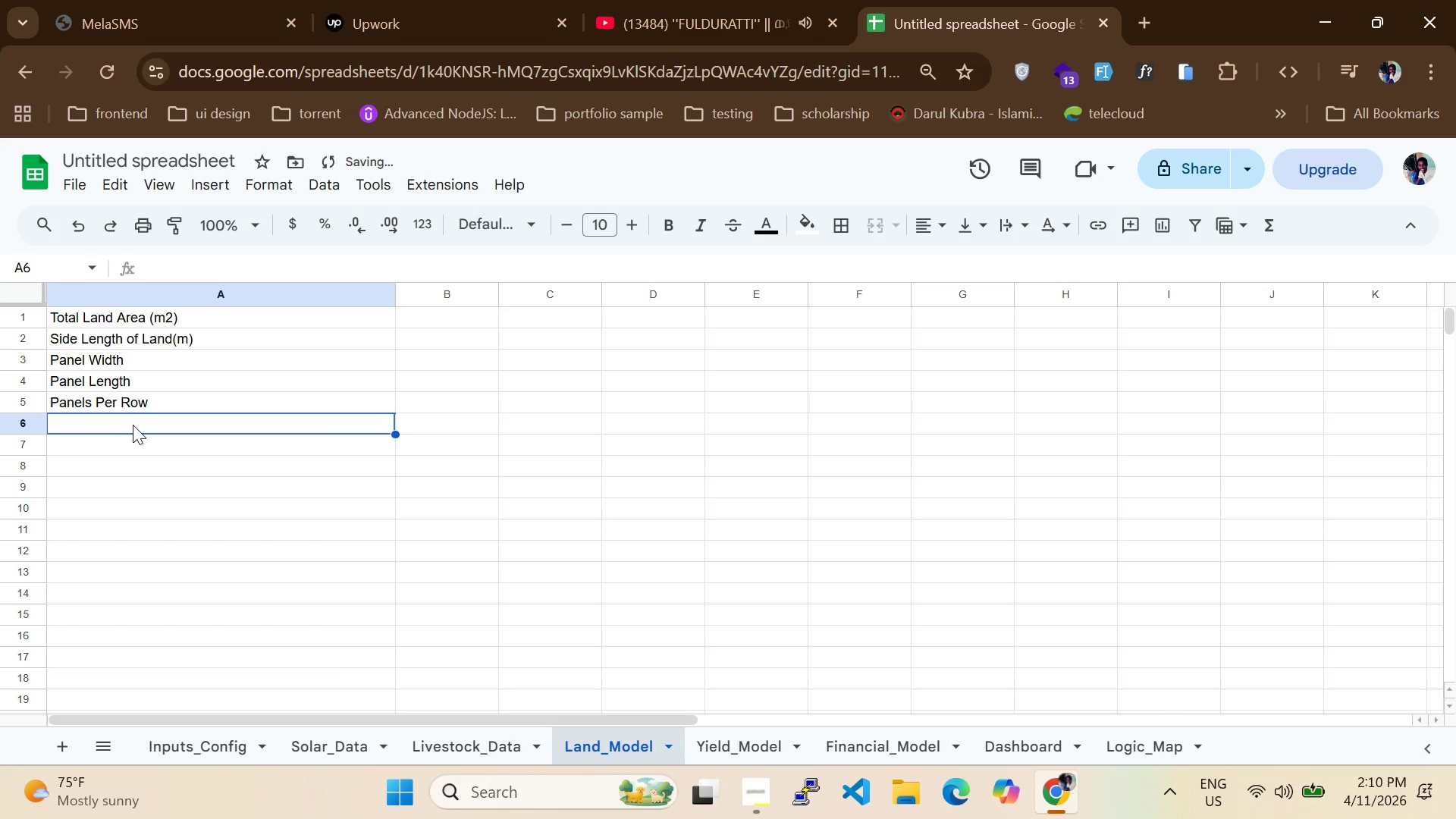 
type(Number of Rows)
 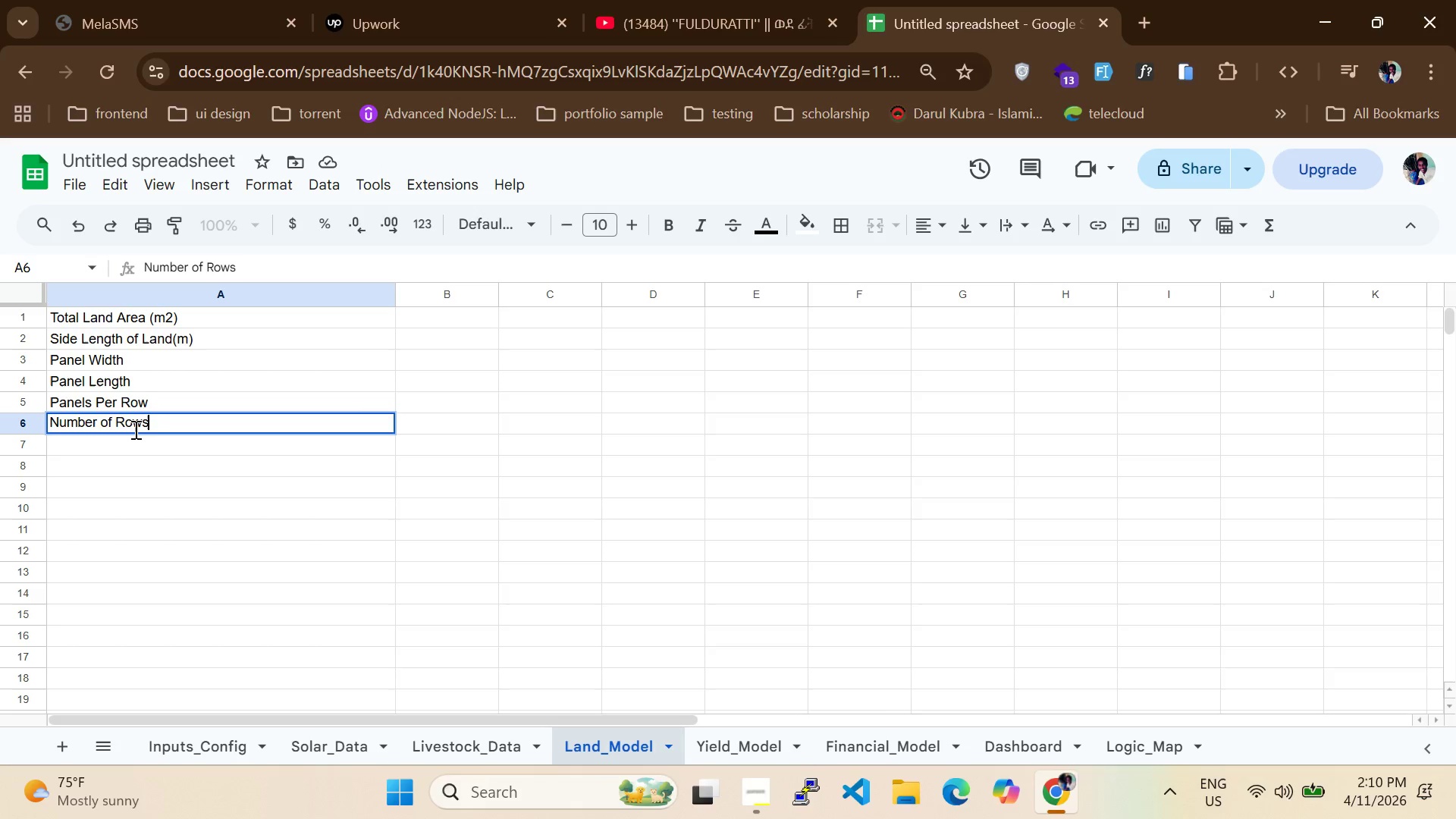 
left_click([129, 454])
 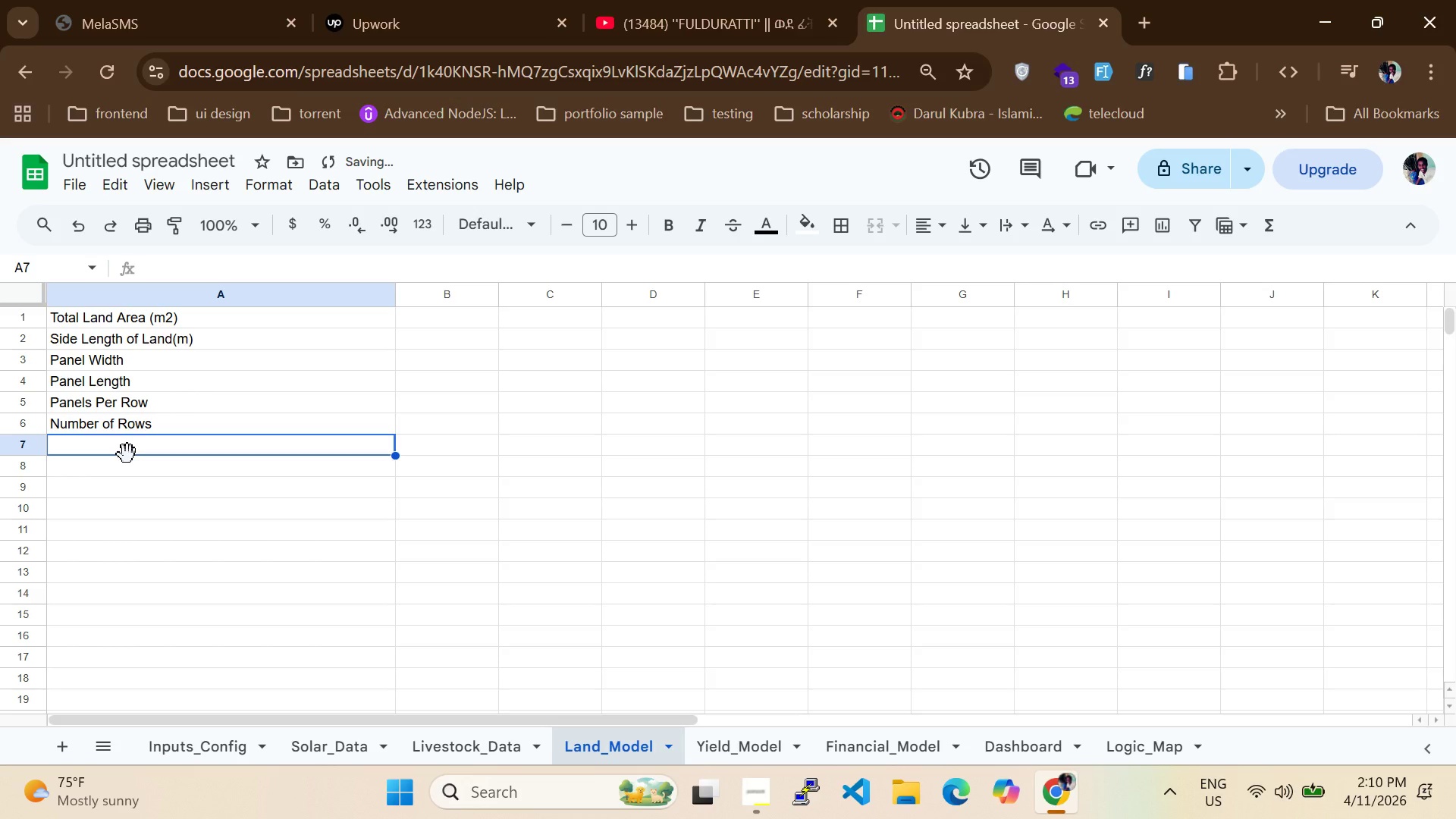 
type(total)
key(Backspace)
key(Backspace)
key(Backspace)
key(Backspace)
key(Backspace)
key(Backspace)
type(Total)
 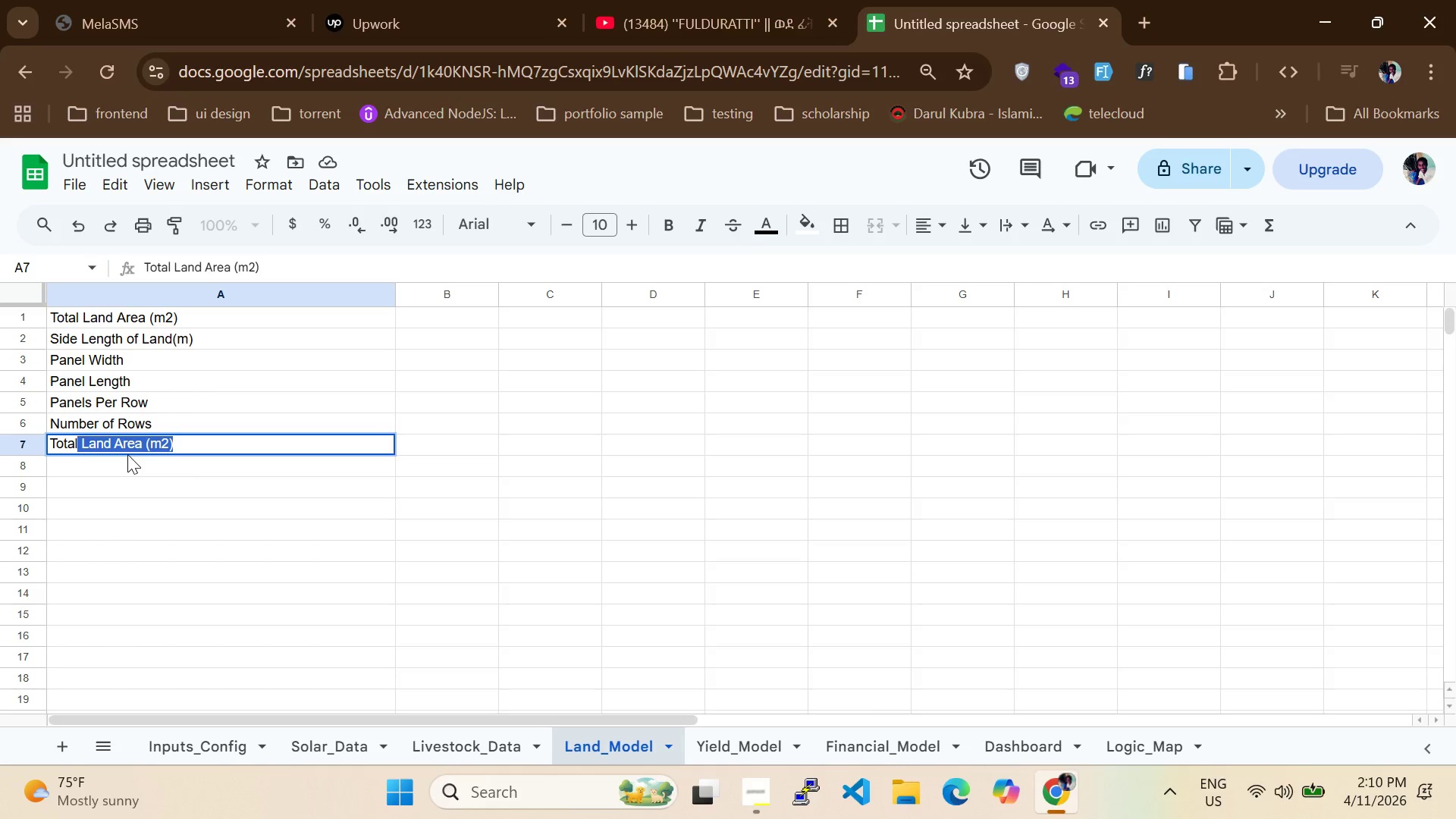 
type( Panels)
 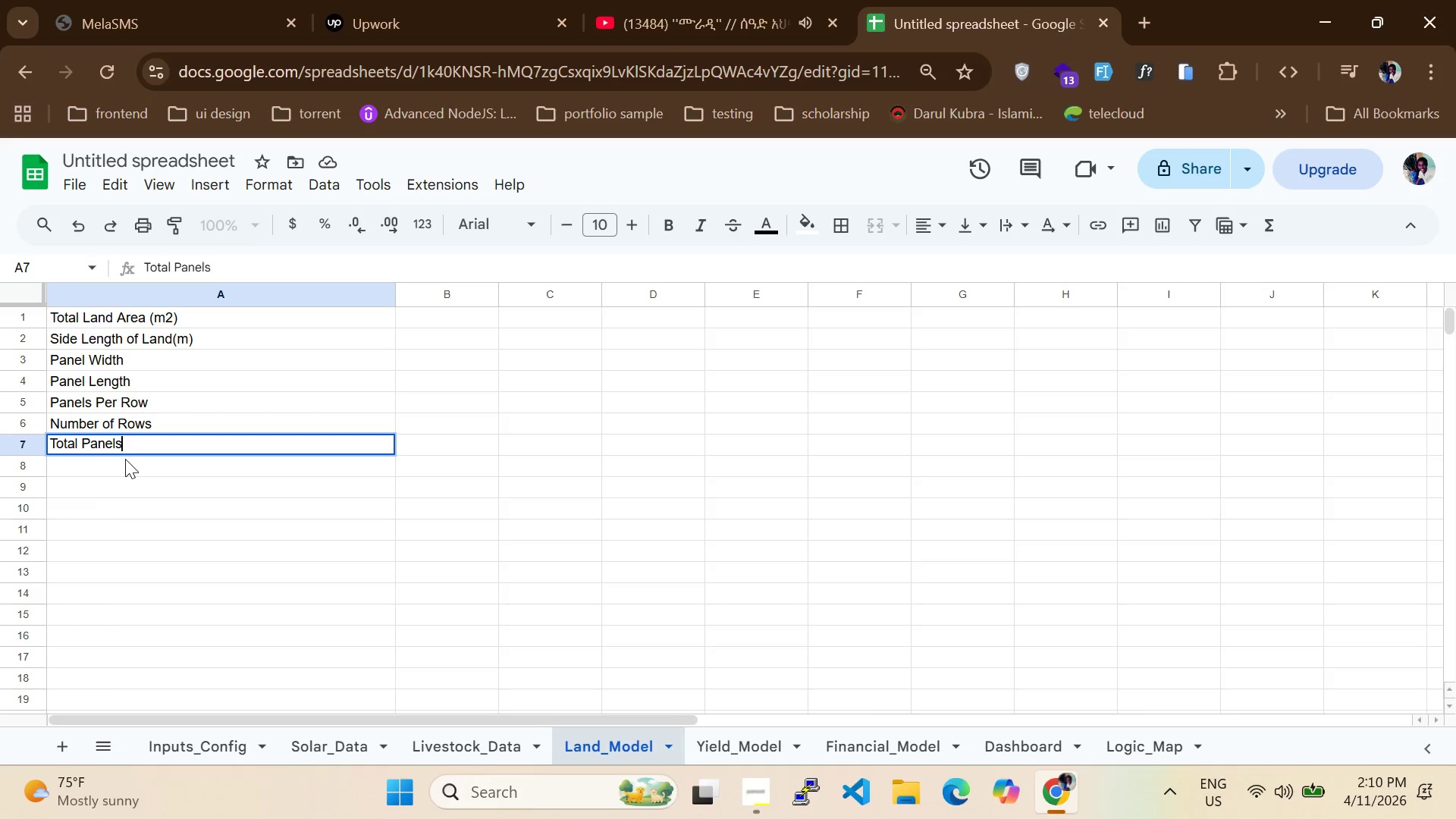 
left_click([125, 459])
 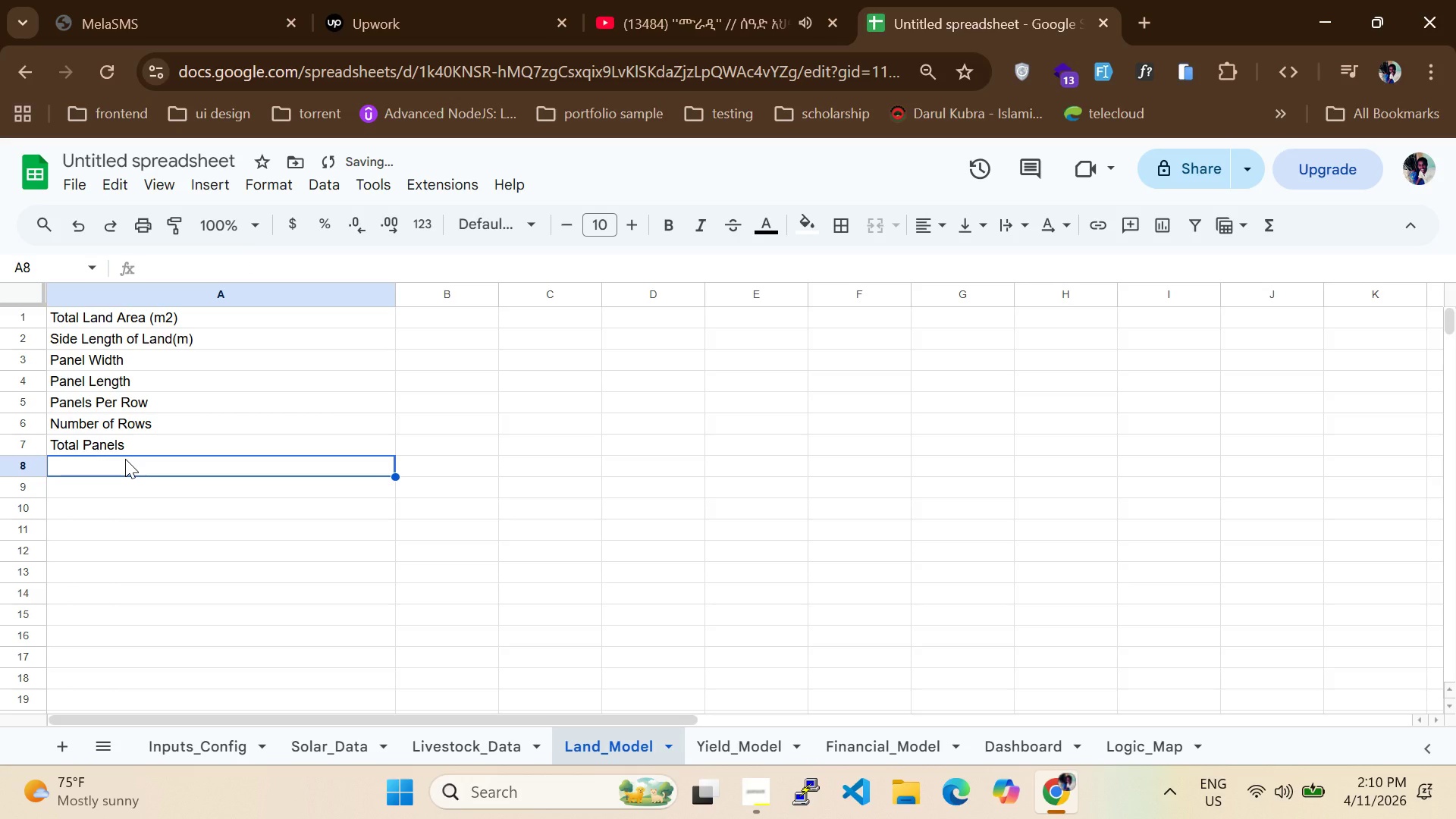 
type(Panel Area)
 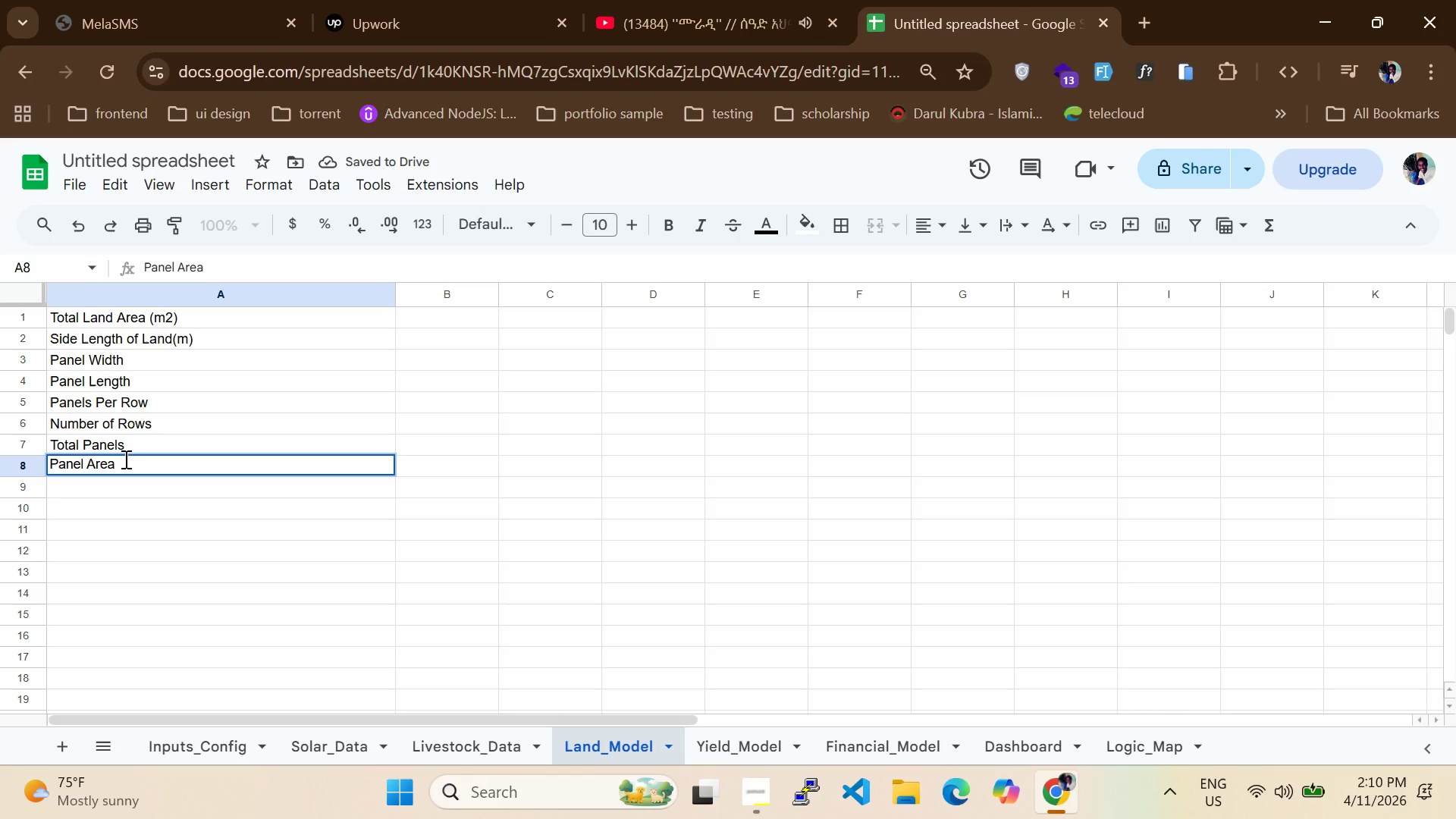 
left_click([127, 495])
 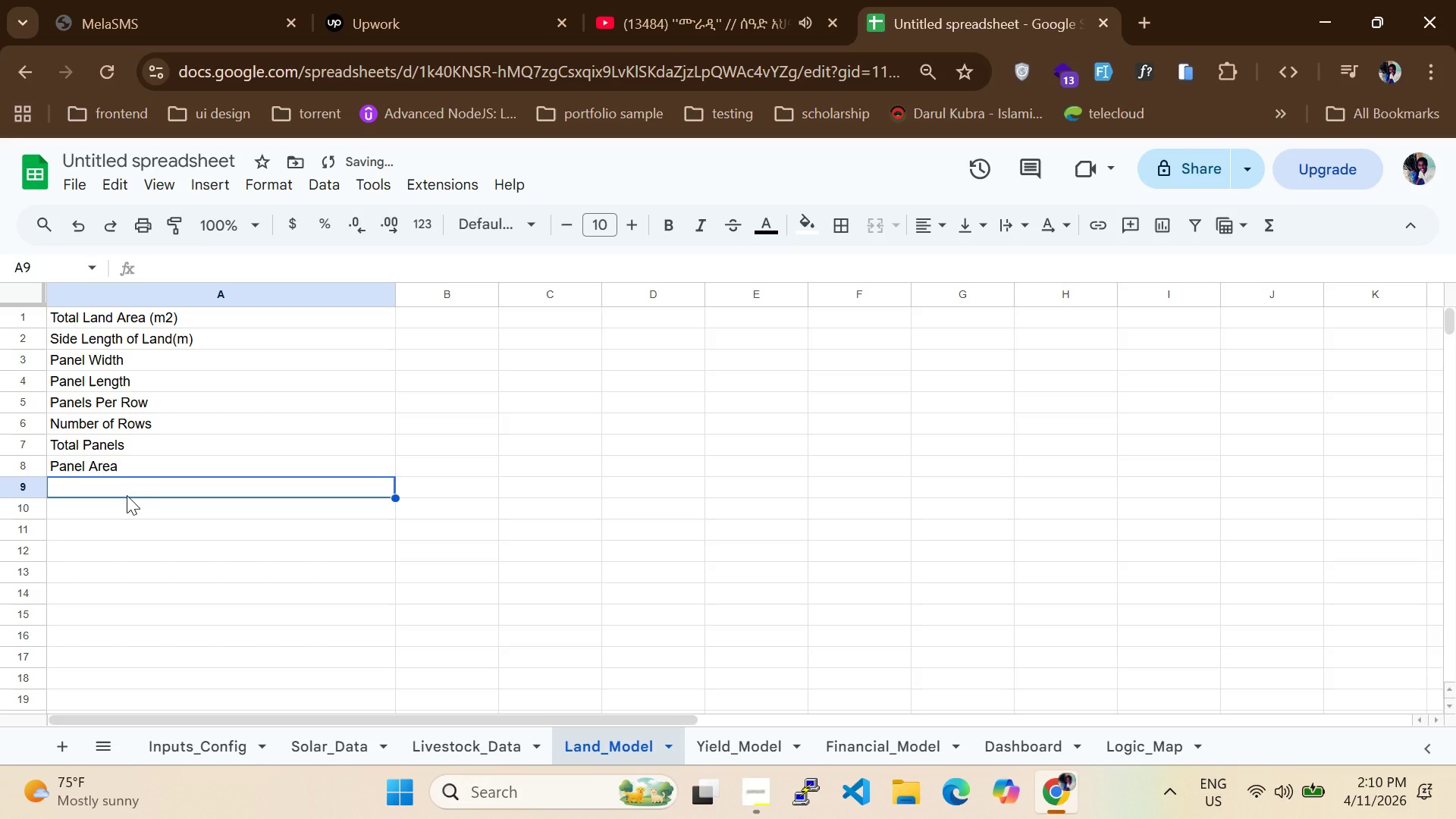 
type(Tto)
key(Backspace)
key(Backspace)
type(or)
key(Backspace)
type(tal Panel Footprint)
 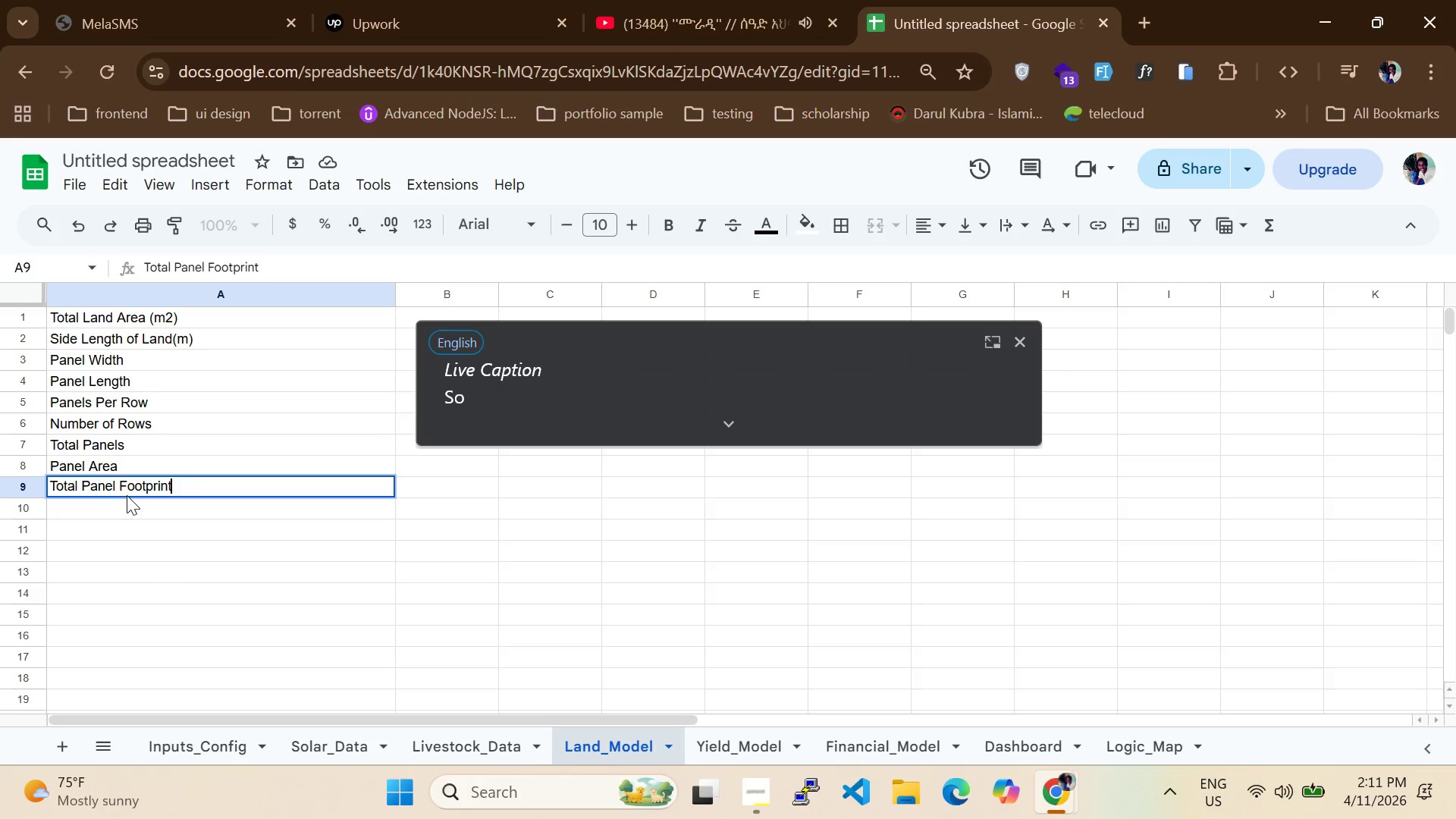 
left_click([125, 500])
 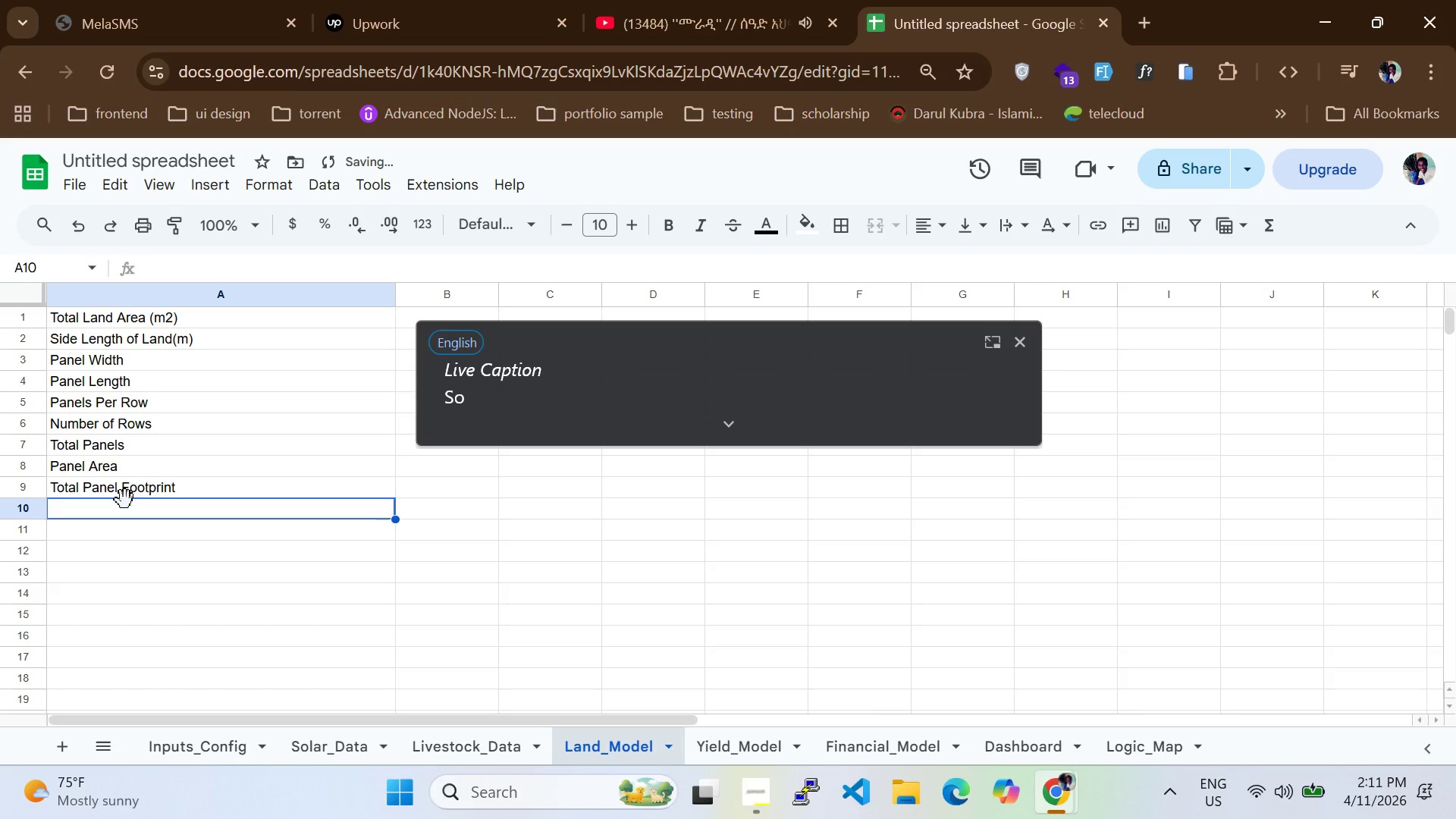 
type(Panel Coverage %)
 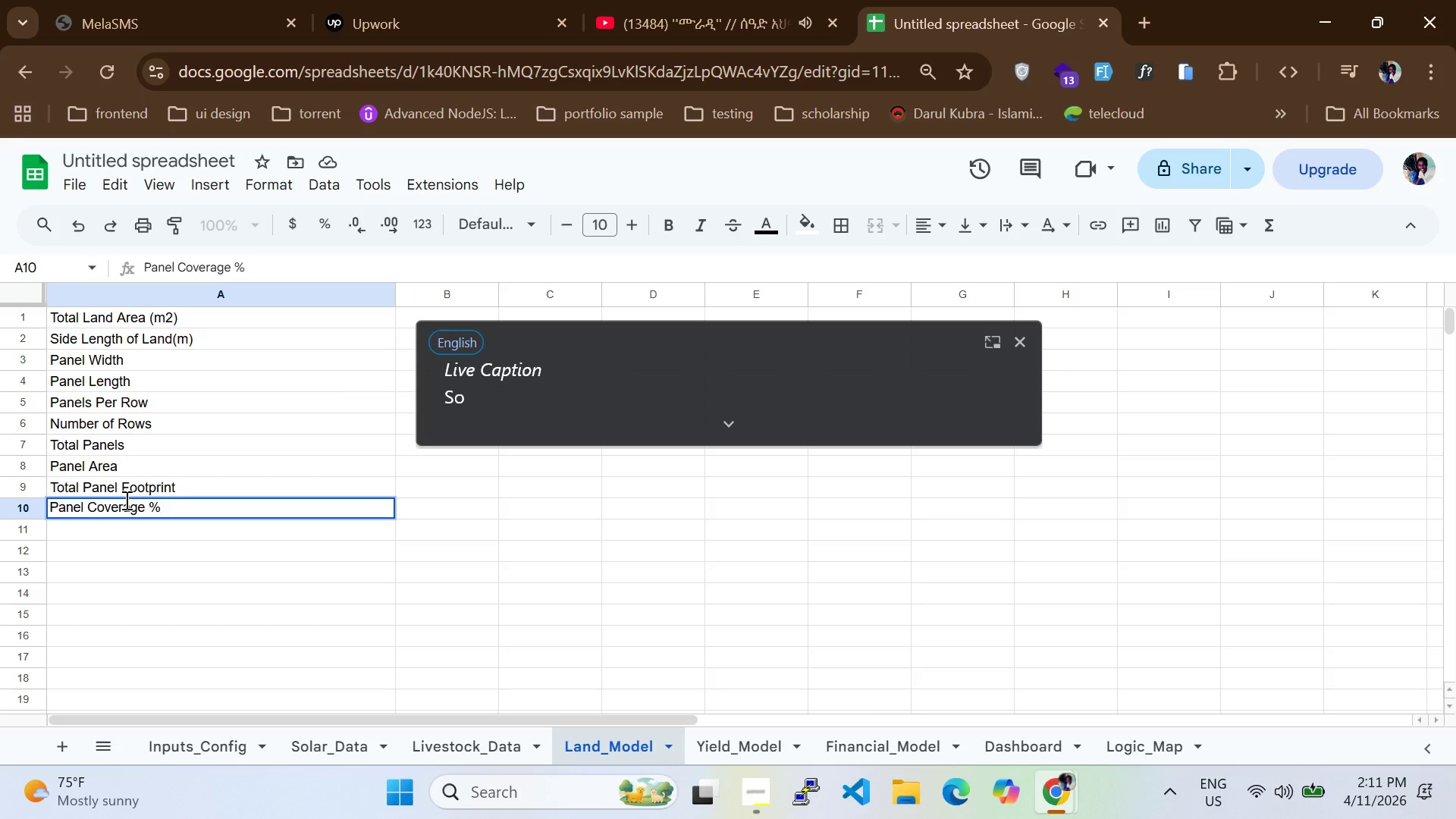 
left_click([127, 524])
 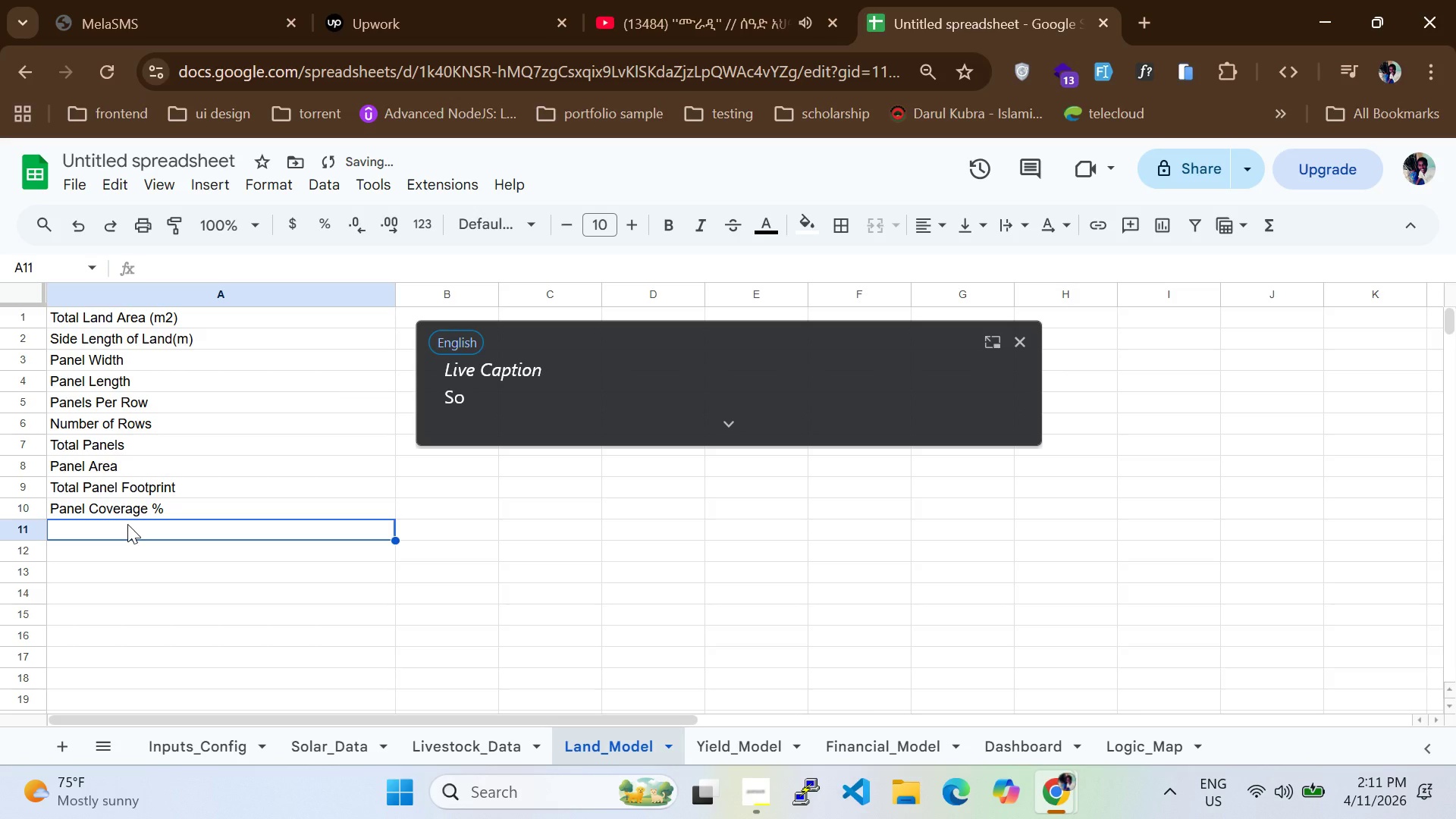 
type(Available Grazing Corridor %)
 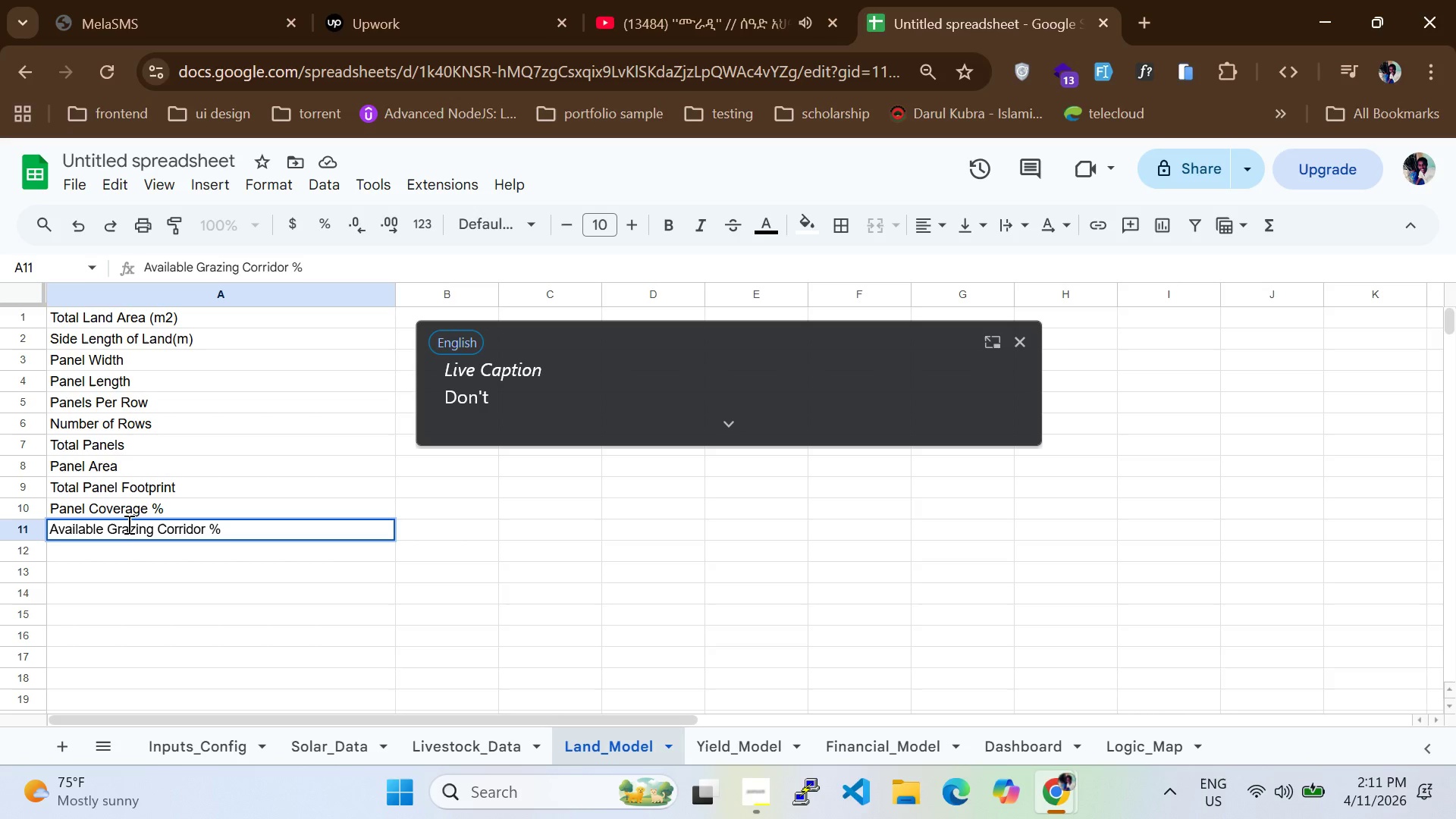 
wait(8.83)
 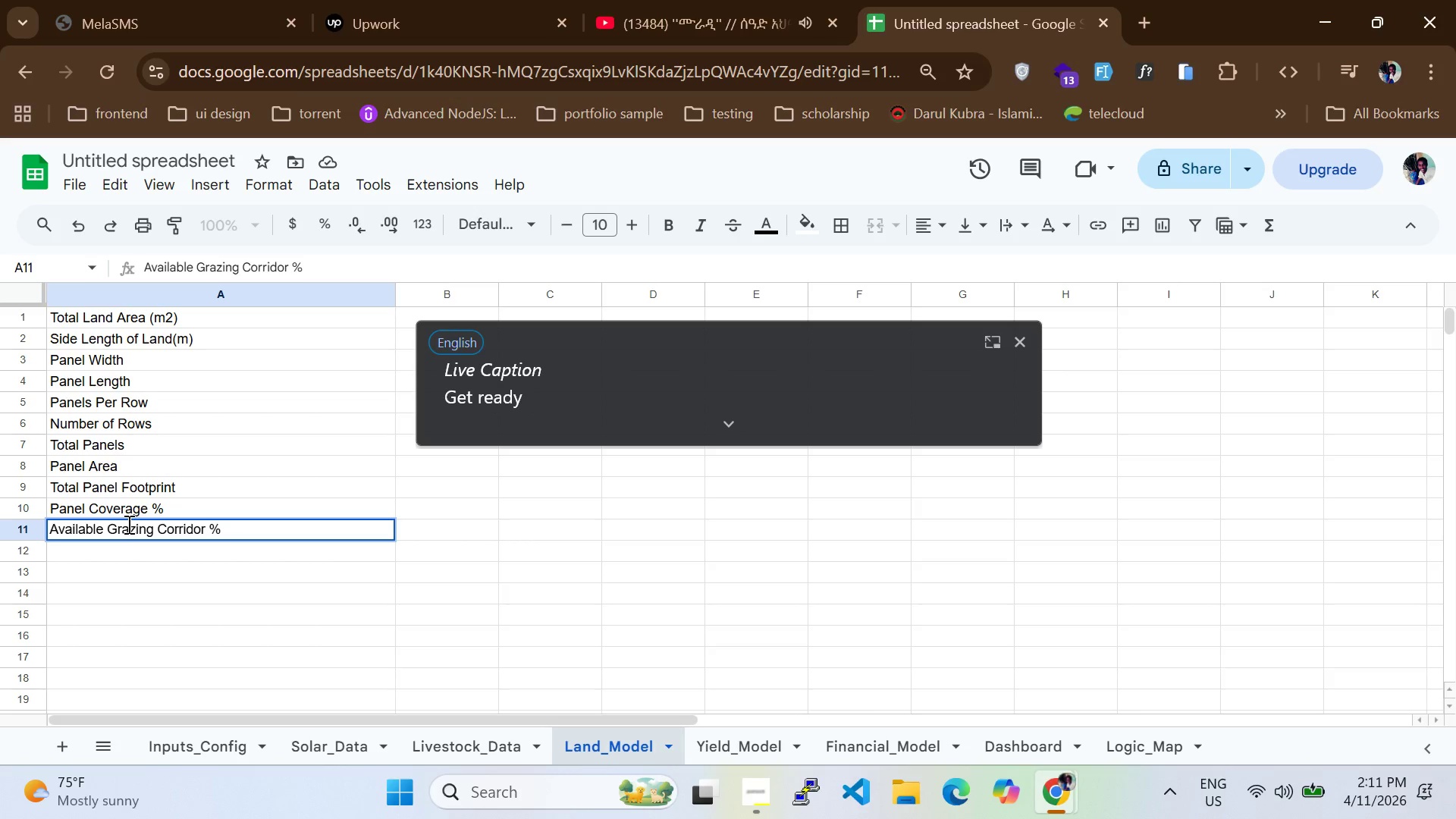 
left_click([1012, 354])
 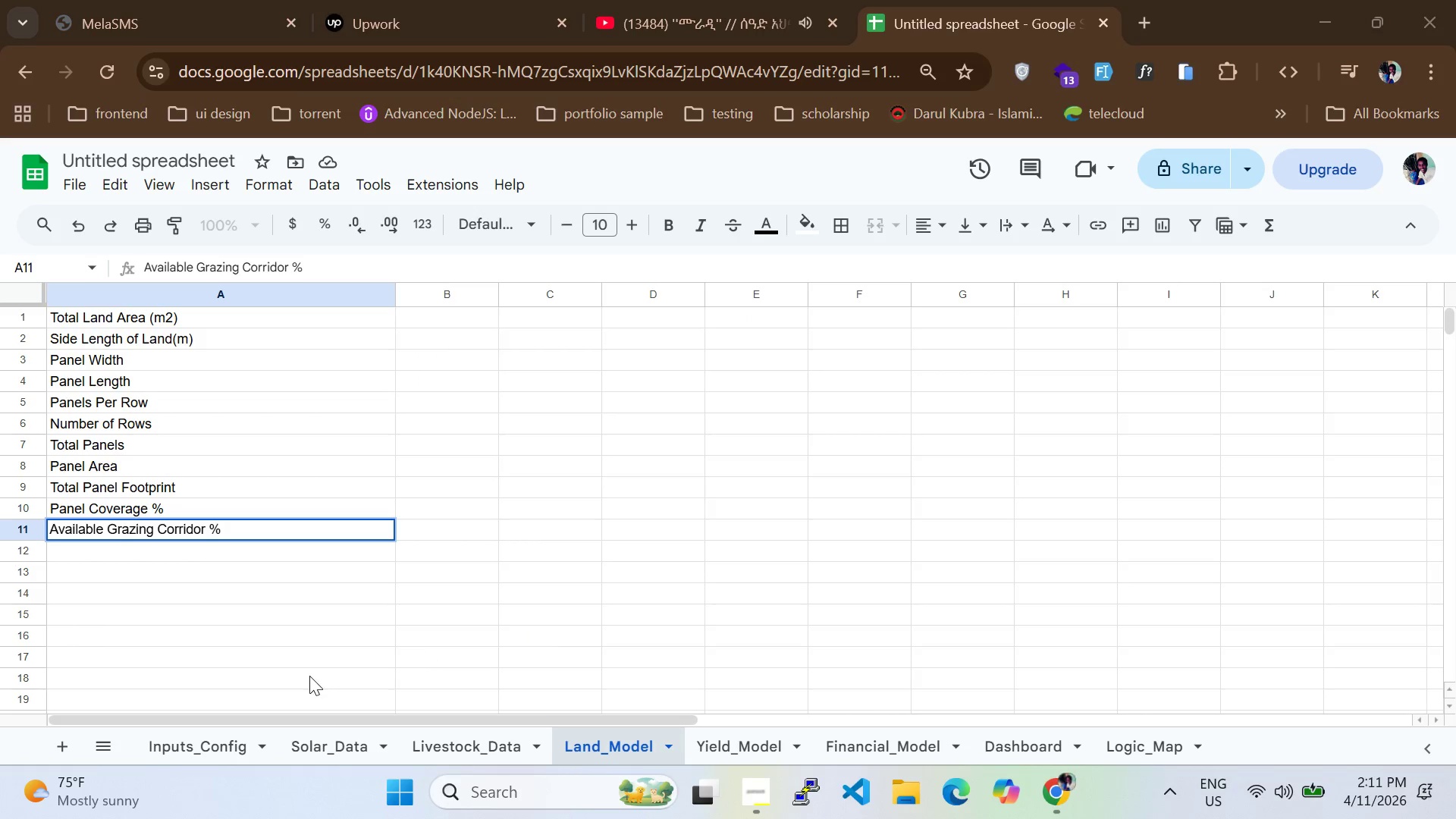 
left_click([269, 607])
 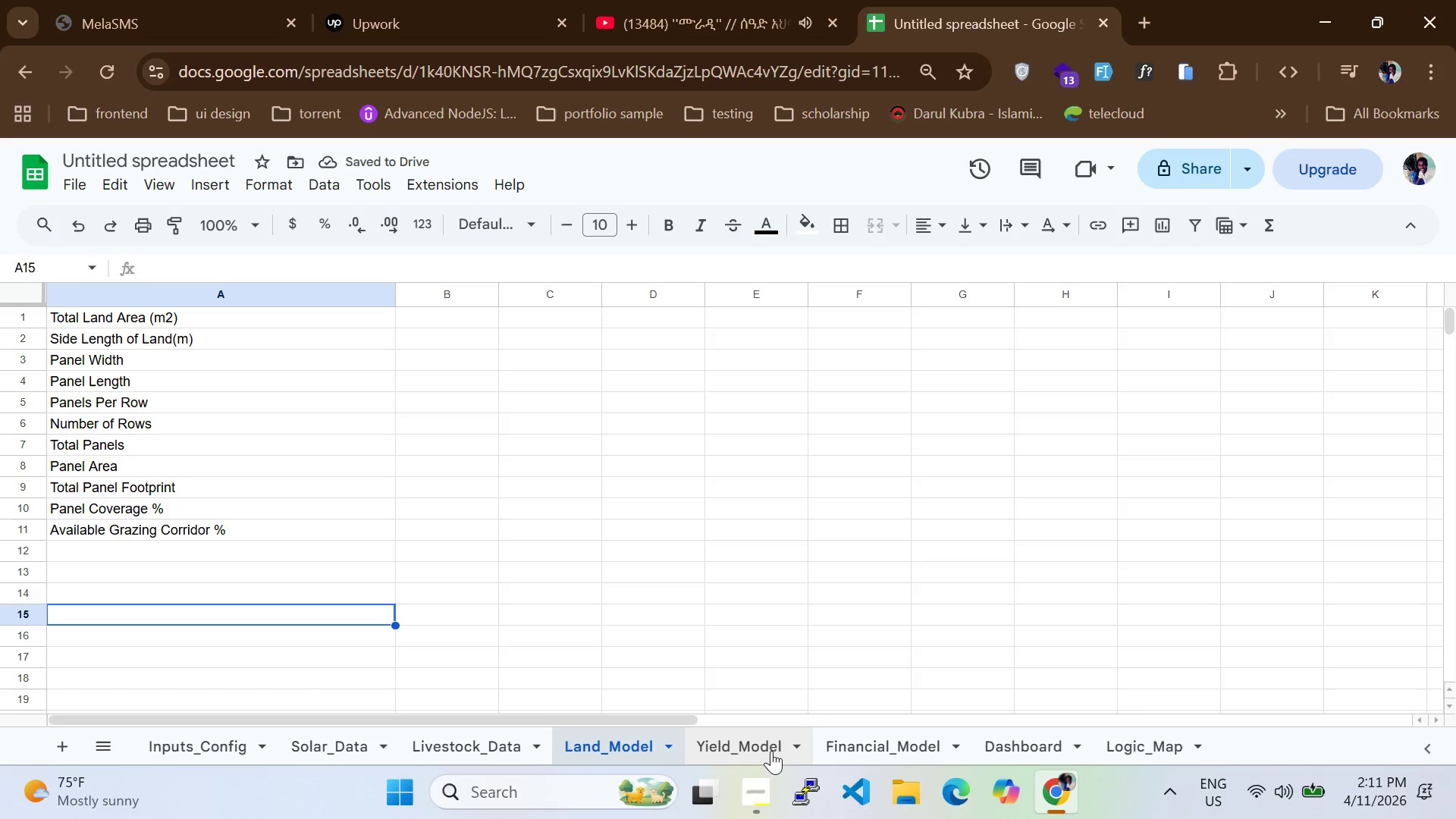 
scroll: coordinate [294, 655], scroll_direction: up, amount: 2.0
 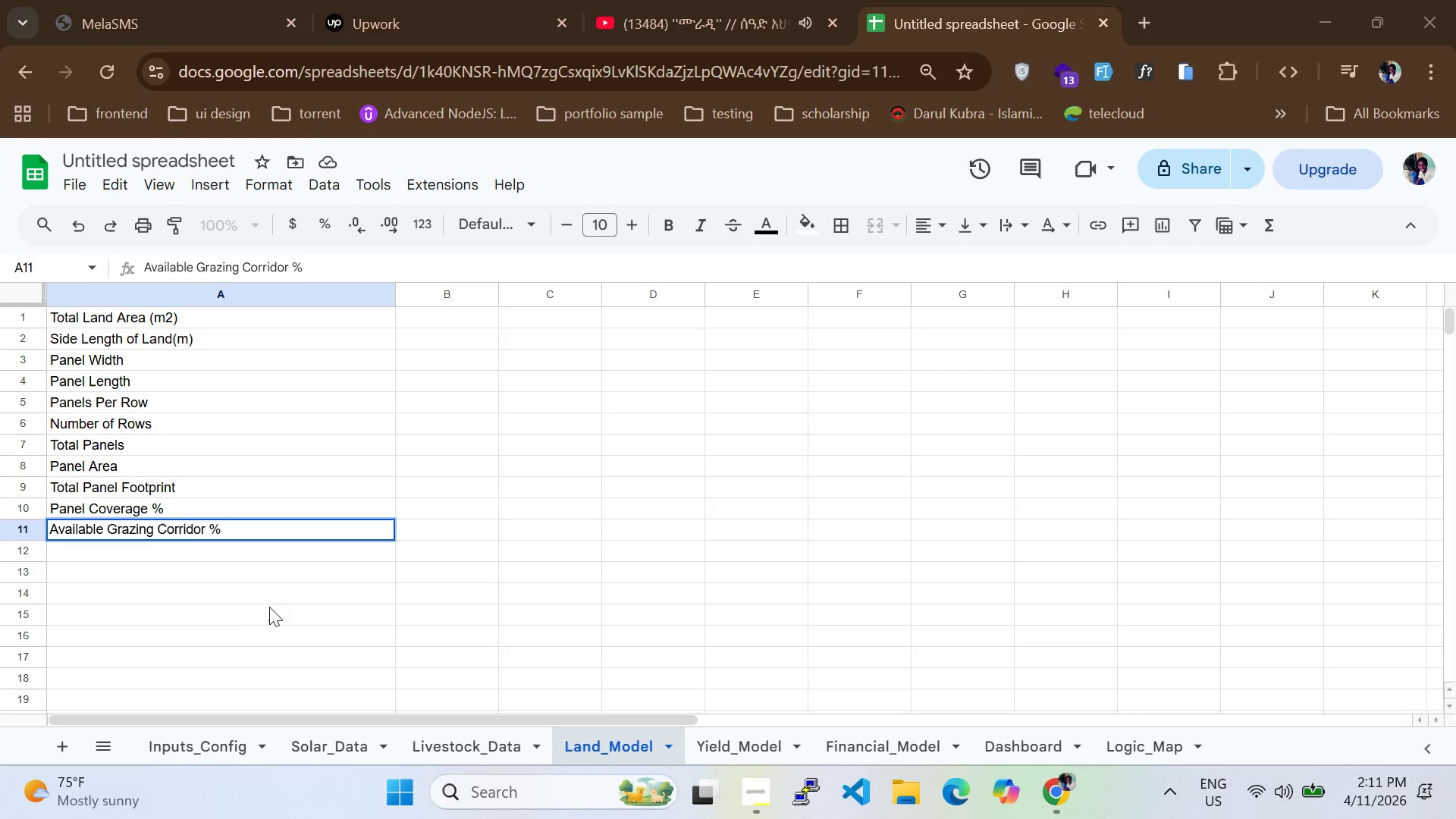 
left_click([761, 784])
 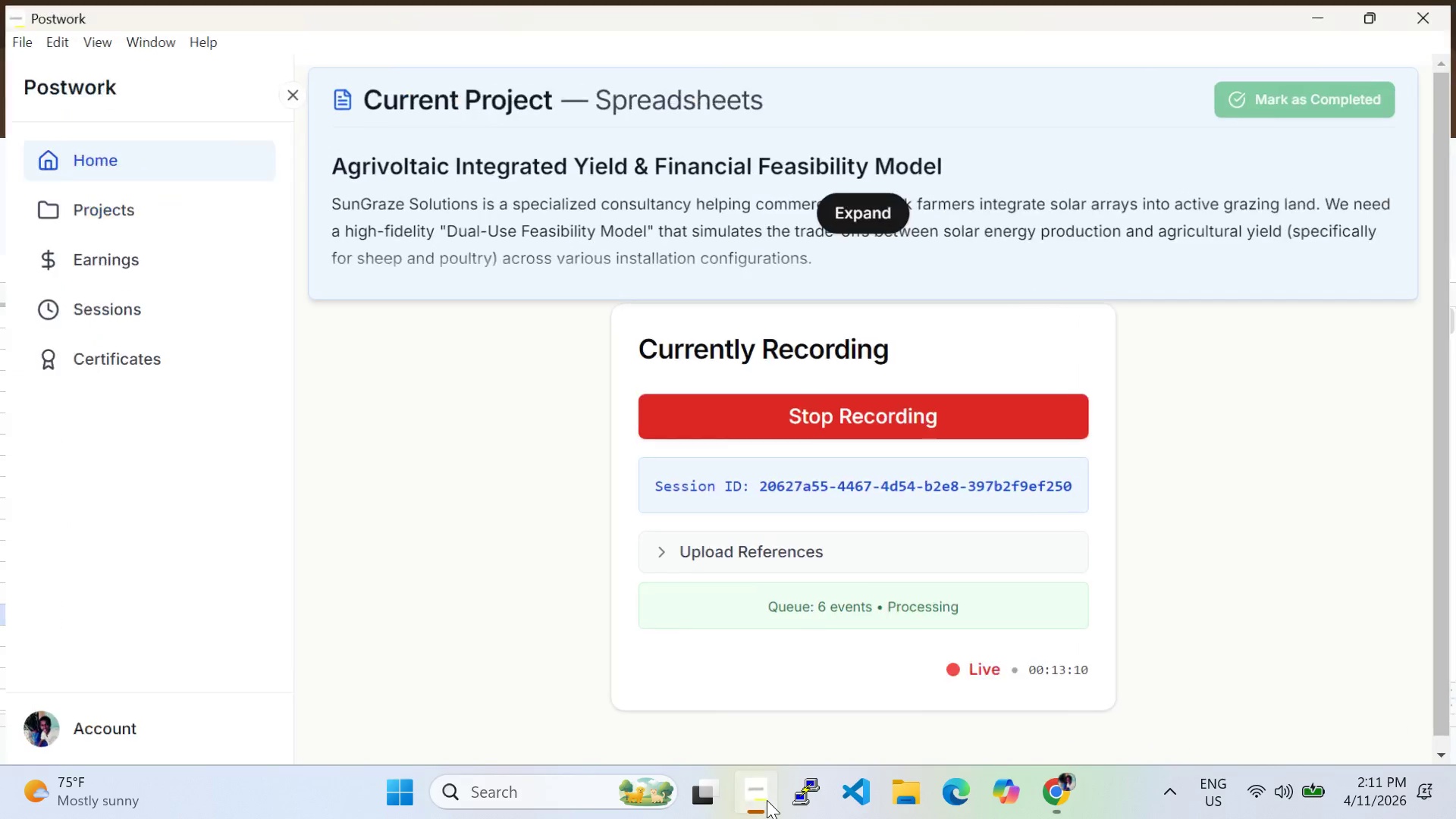 
double_click([764, 800])